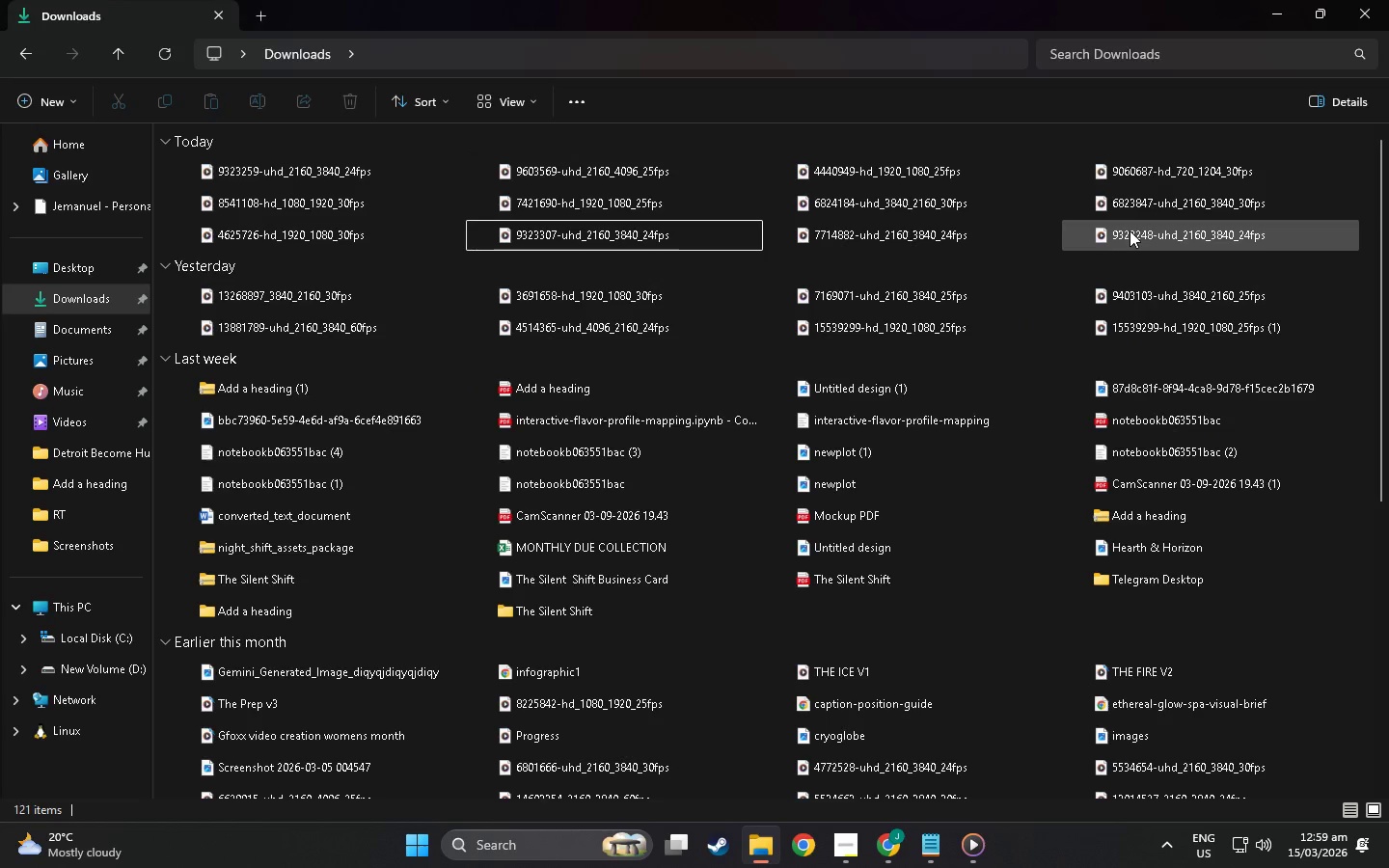 
double_click([1130, 231])
 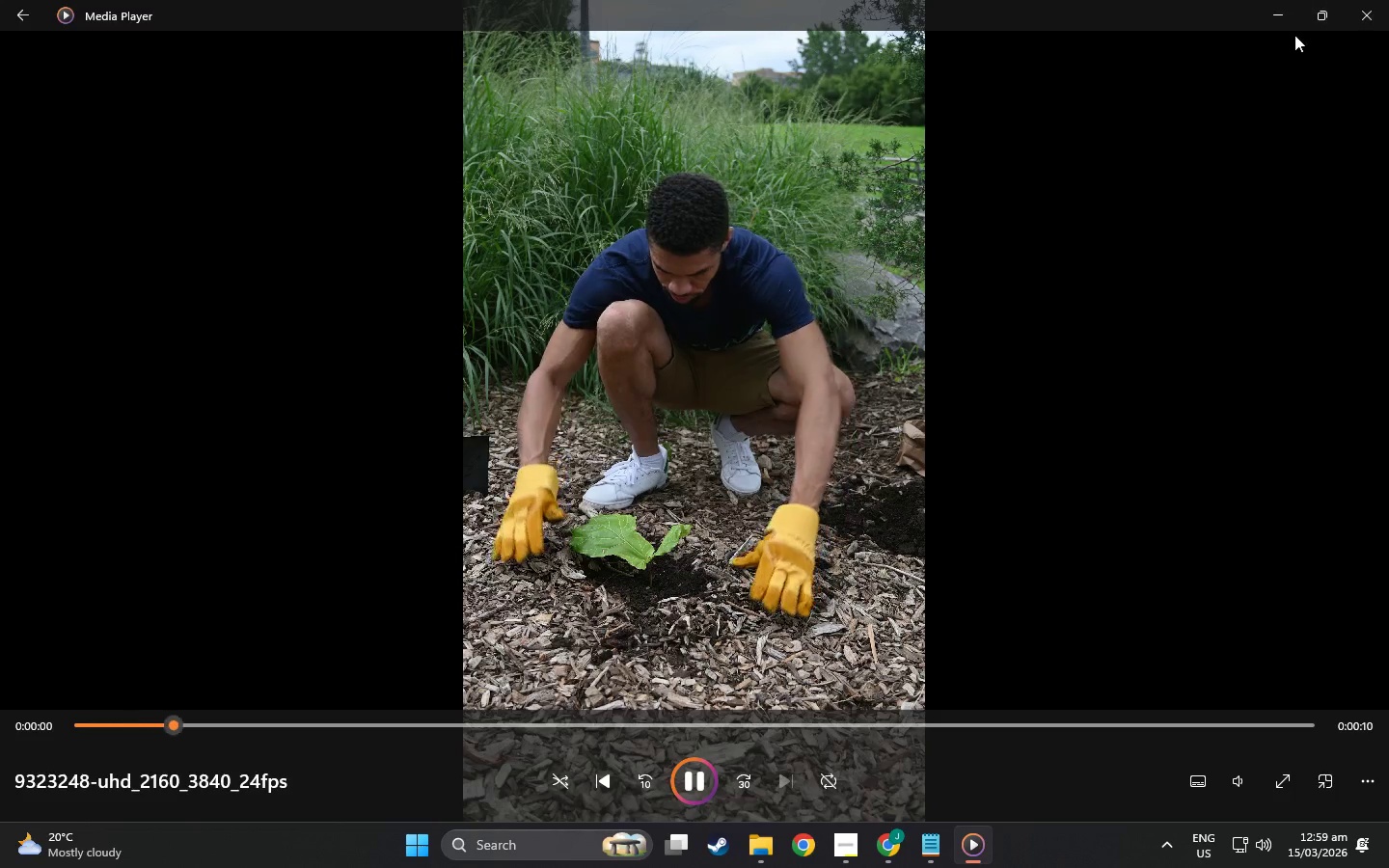 
left_click([1365, 18])
 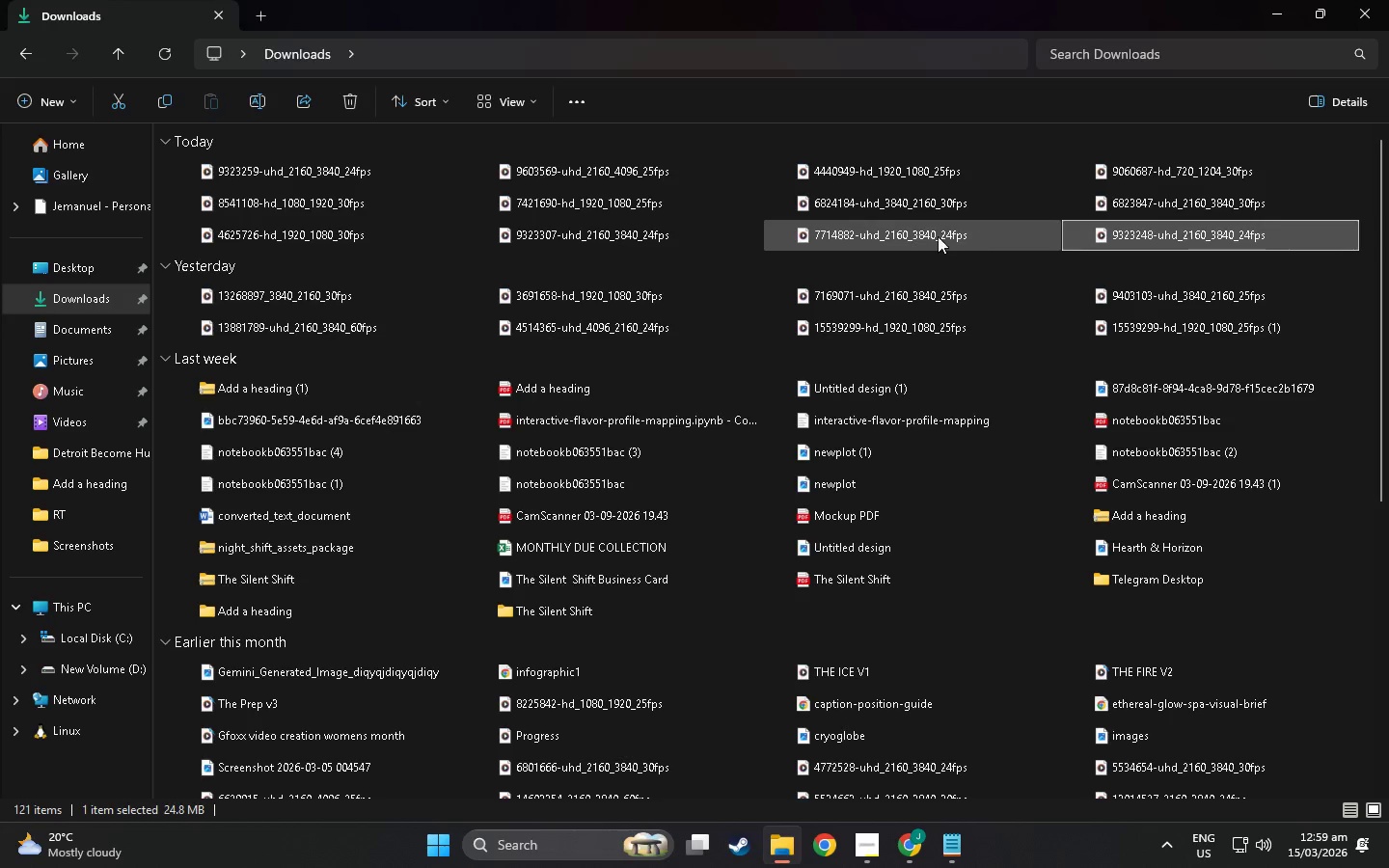 
double_click([932, 236])
 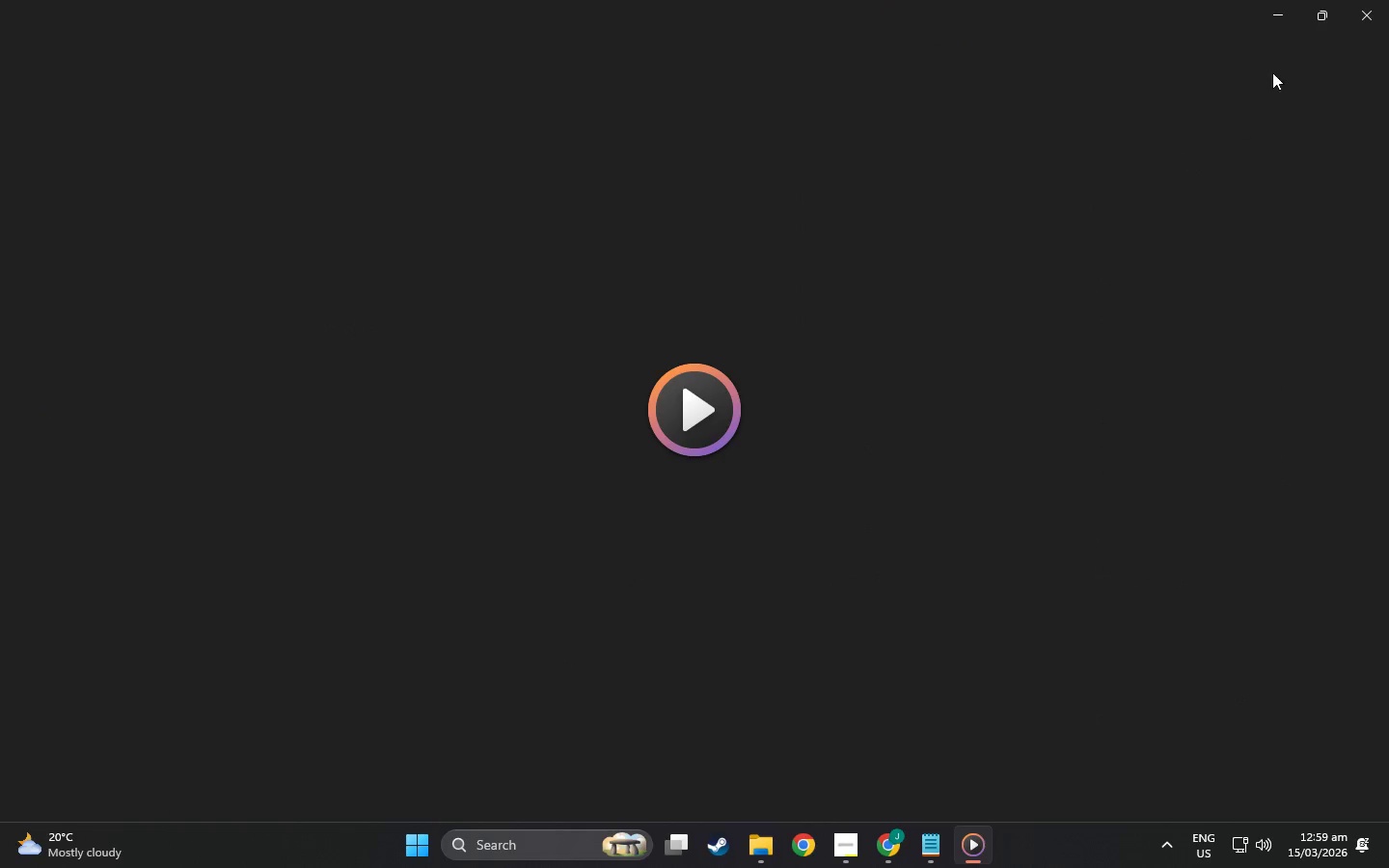 
mouse_move([1325, 17])
 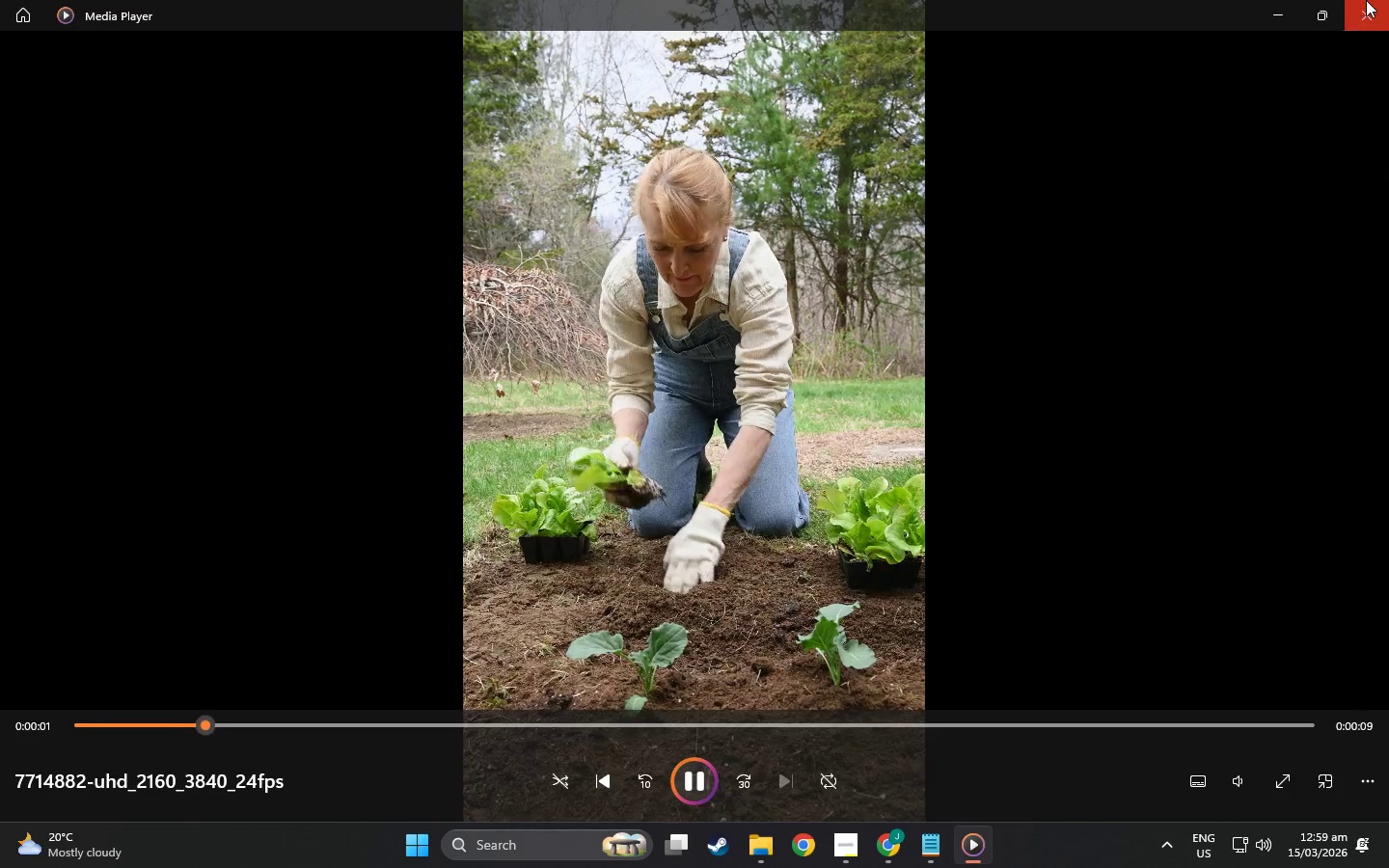 
left_click([1366, 0])
 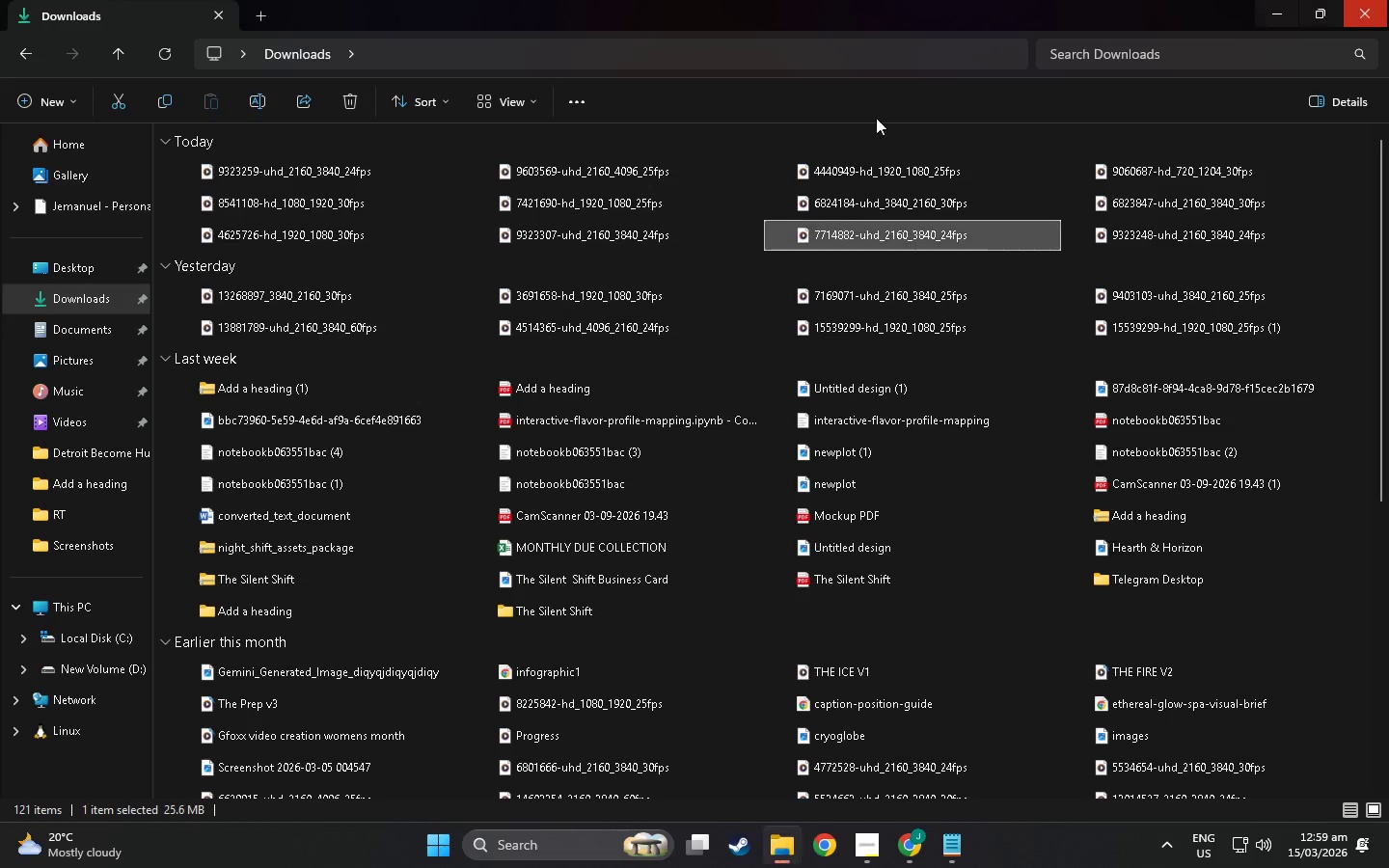 
key(Alt+AltLeft)
 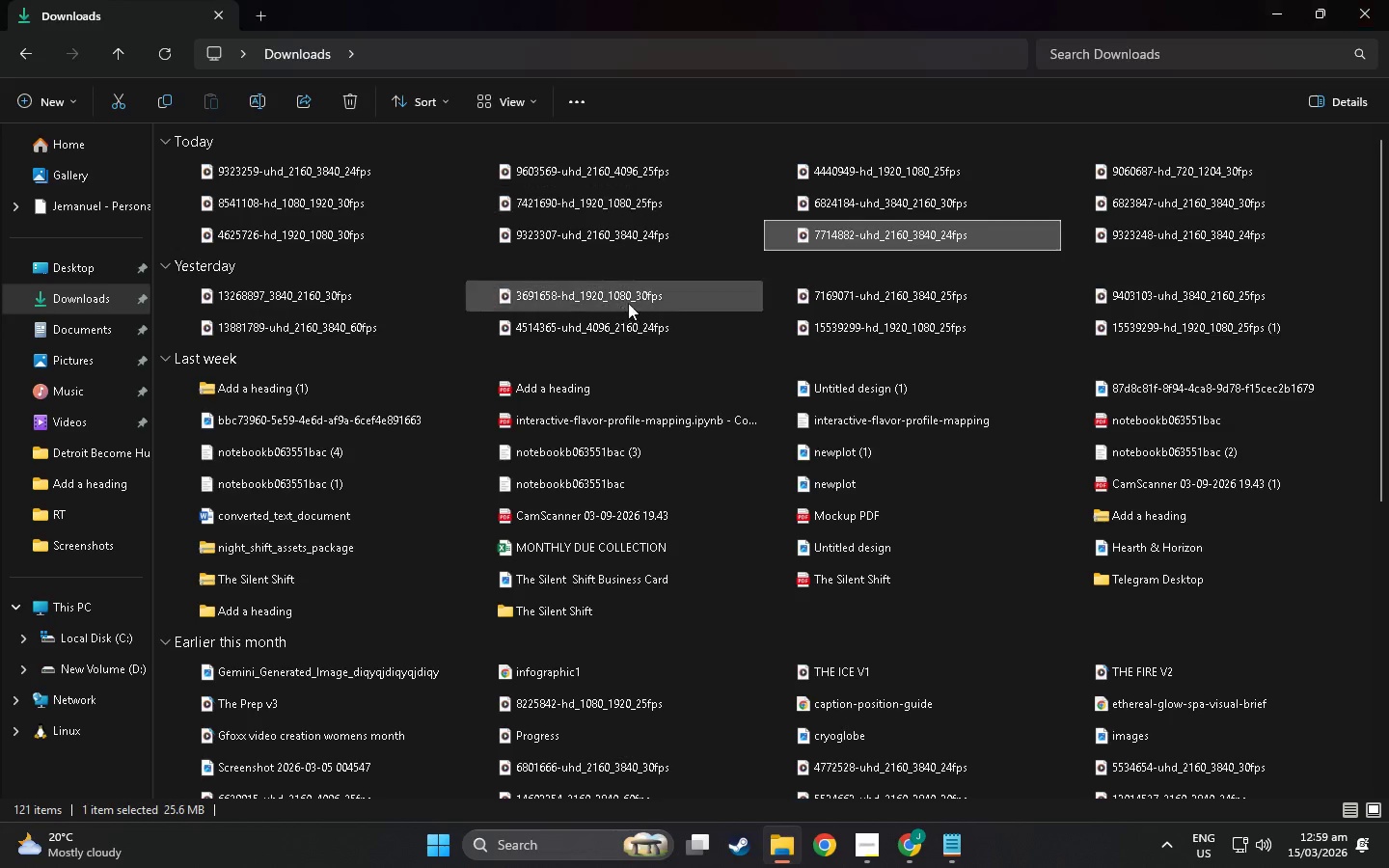 
key(Alt+Tab)
 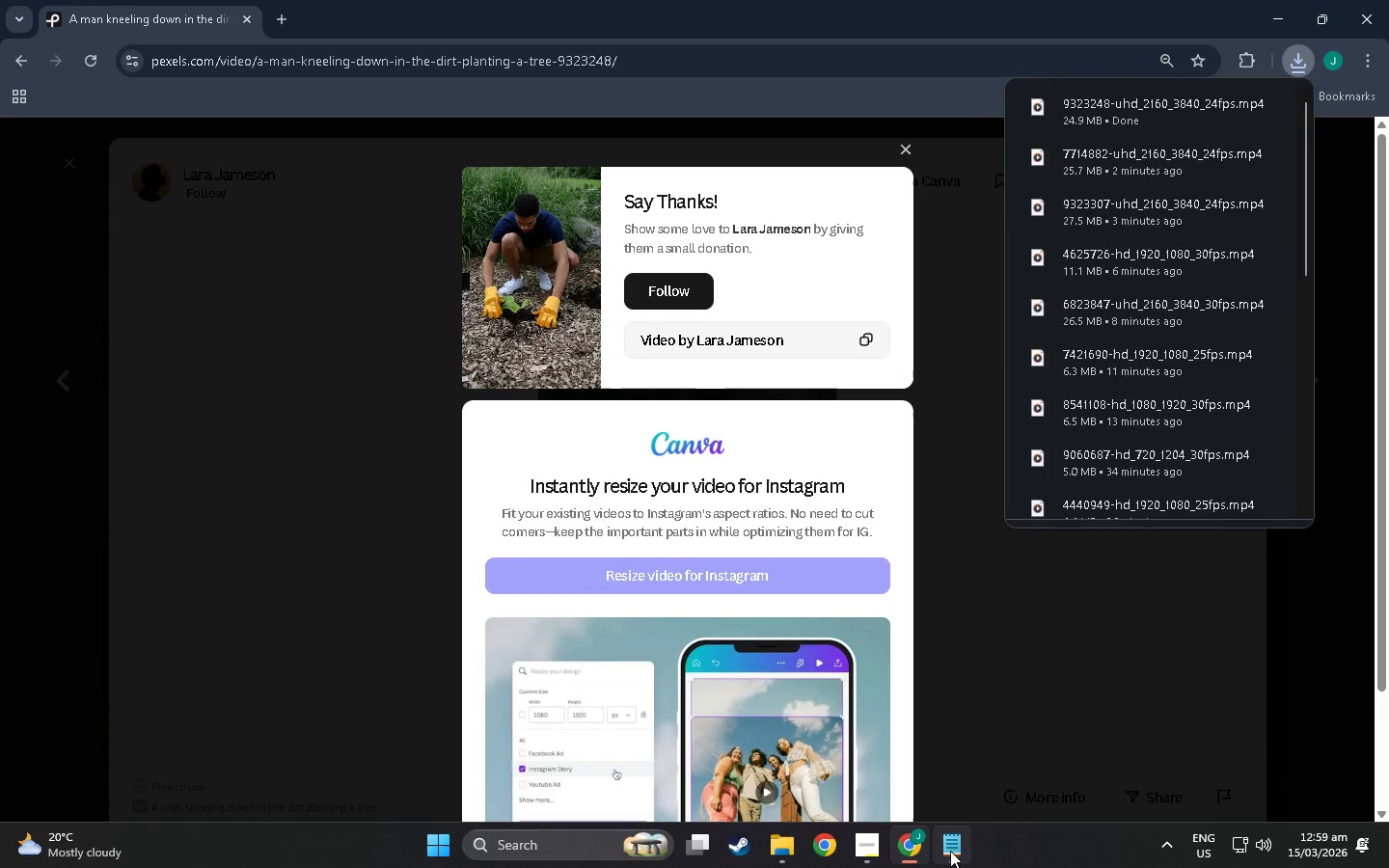 
left_click([779, 846])
 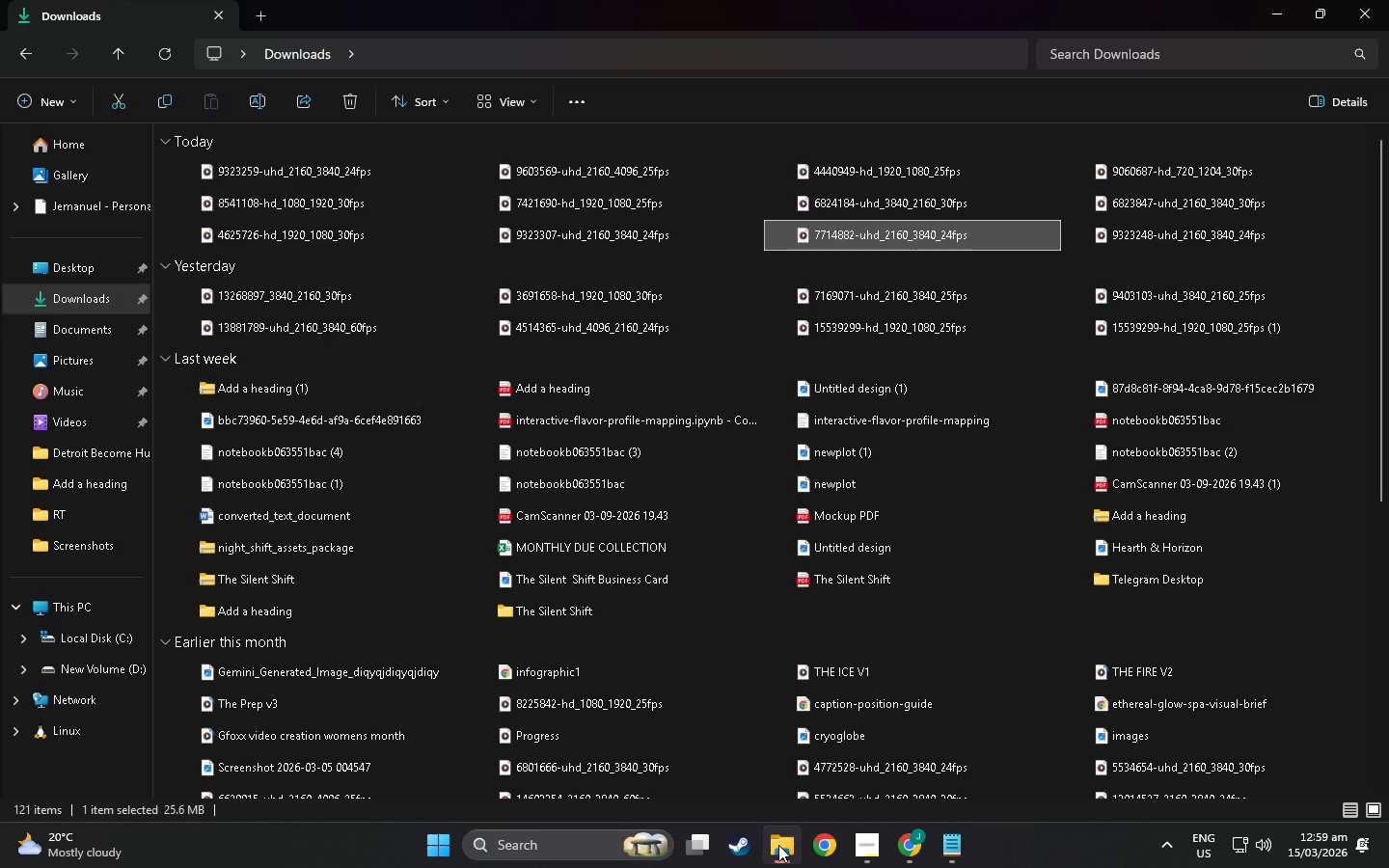 
left_click([778, 845])
 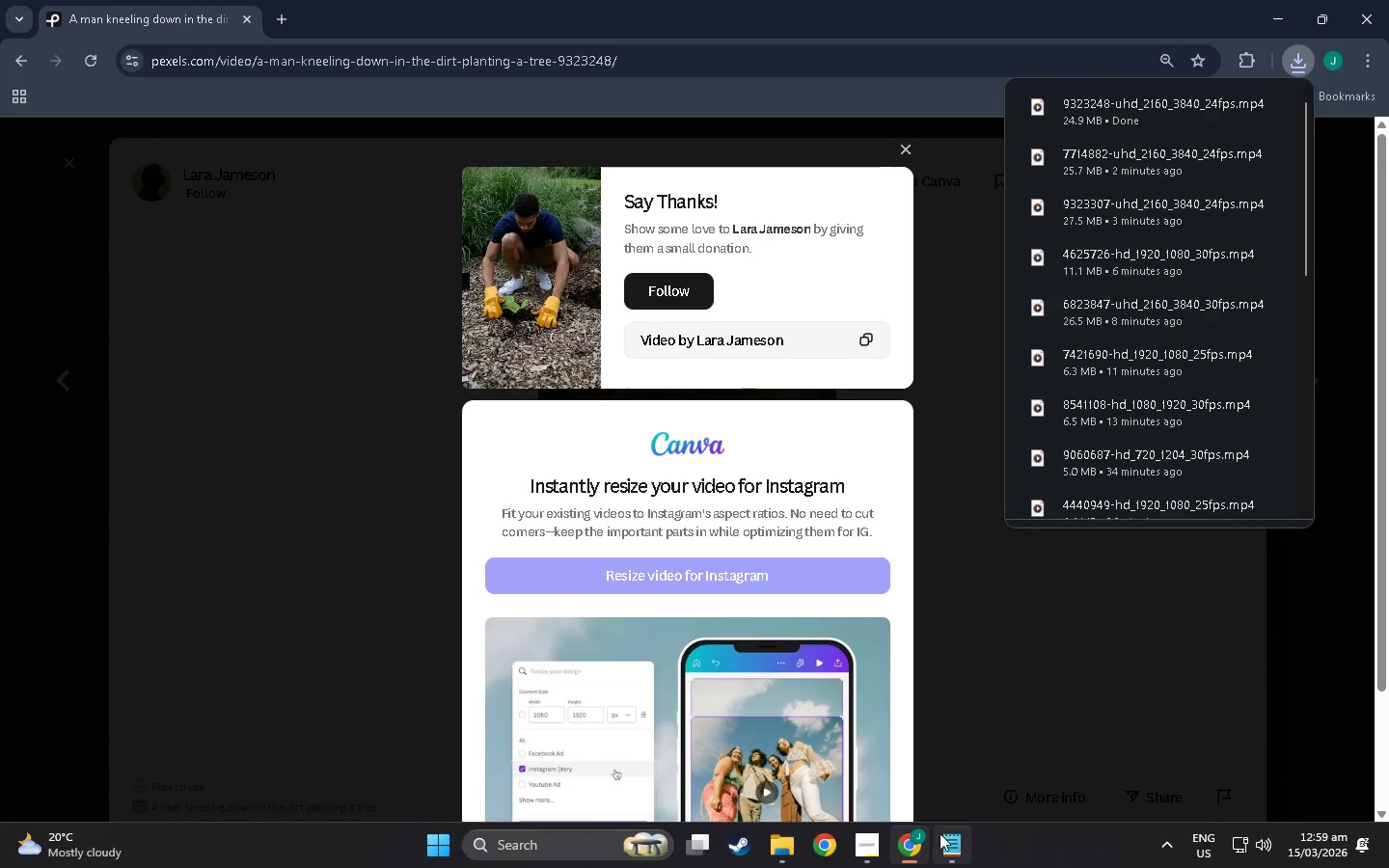 
left_click([940, 846])
 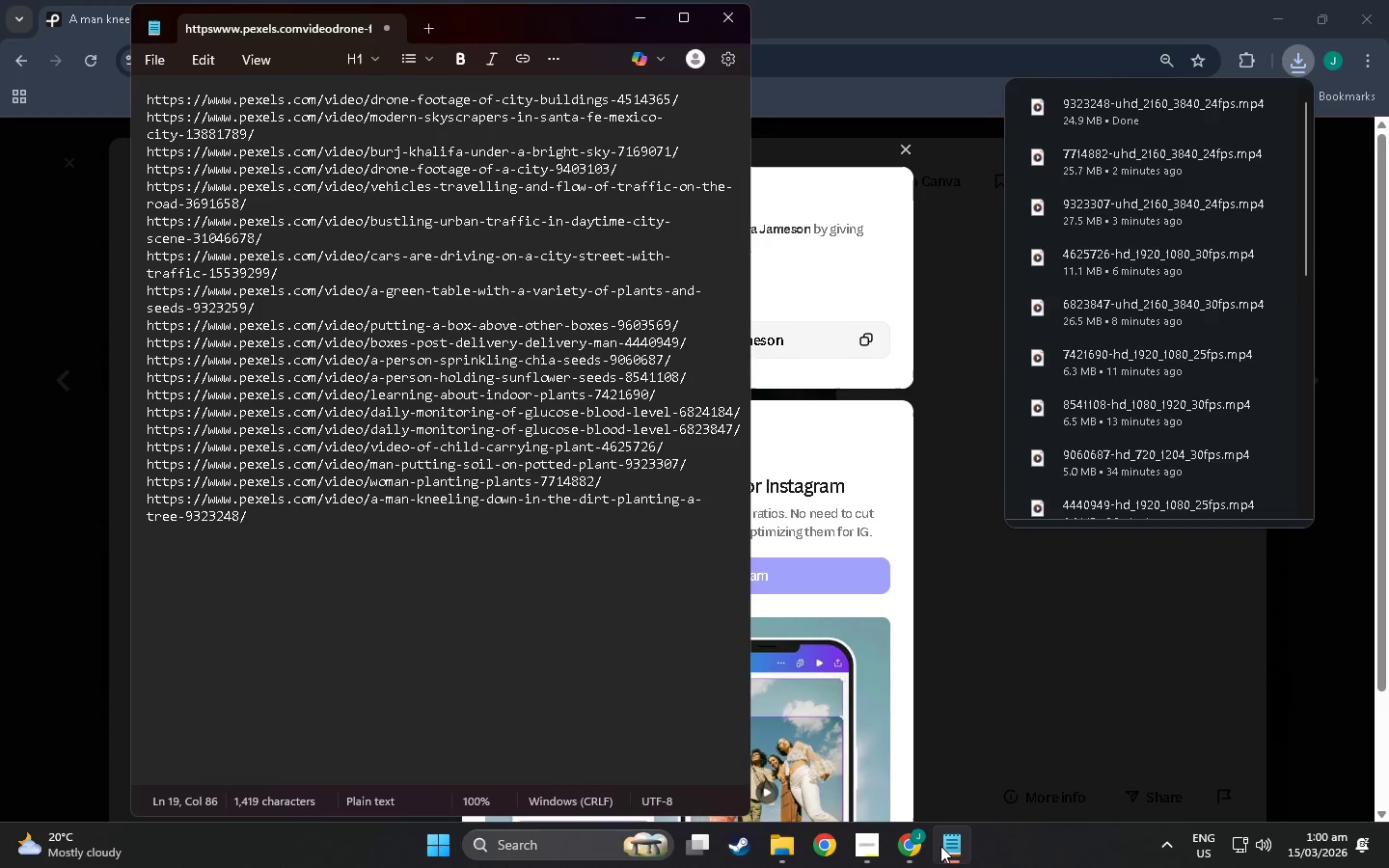 
left_click([941, 846])
 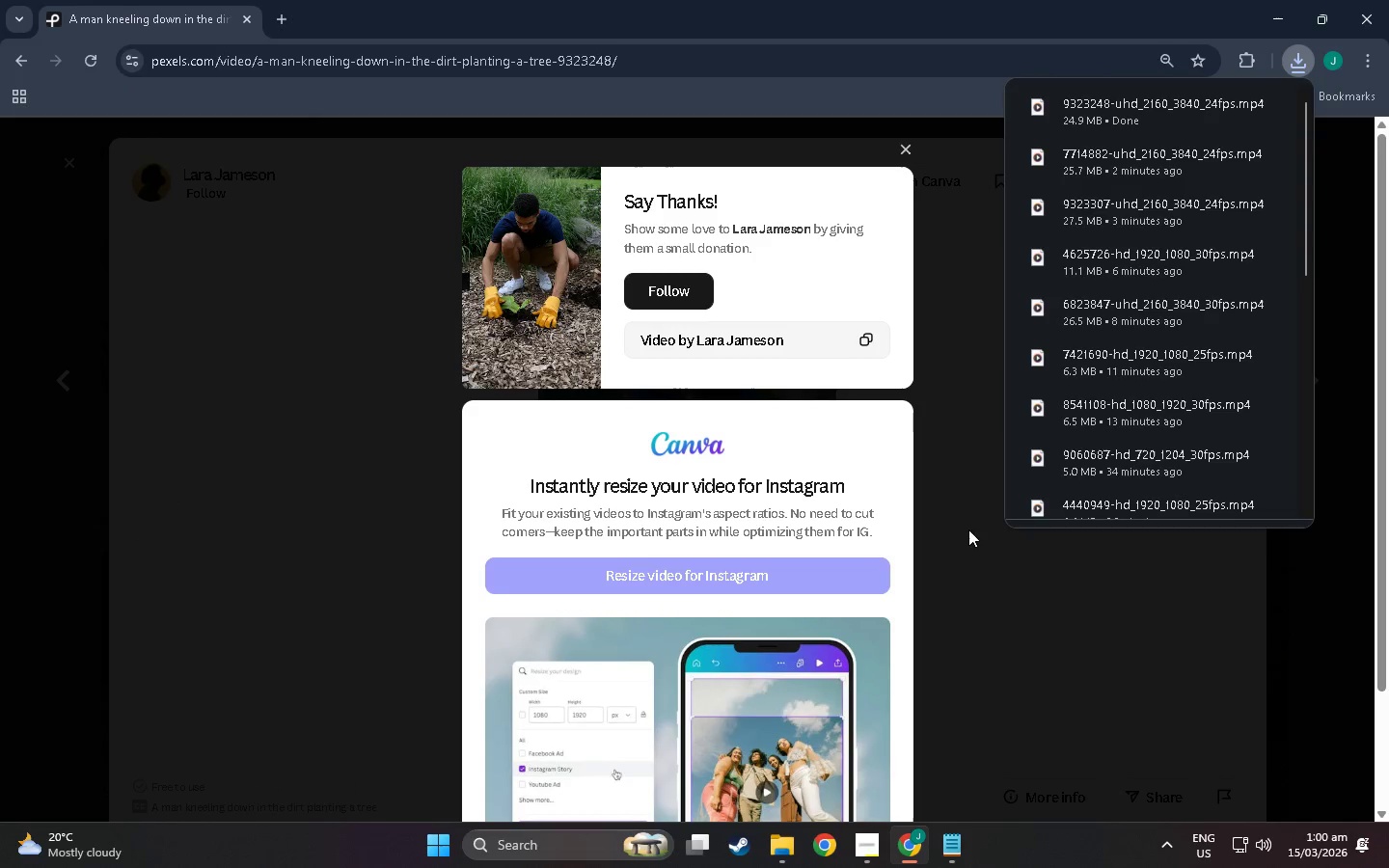 
left_click([978, 579])
 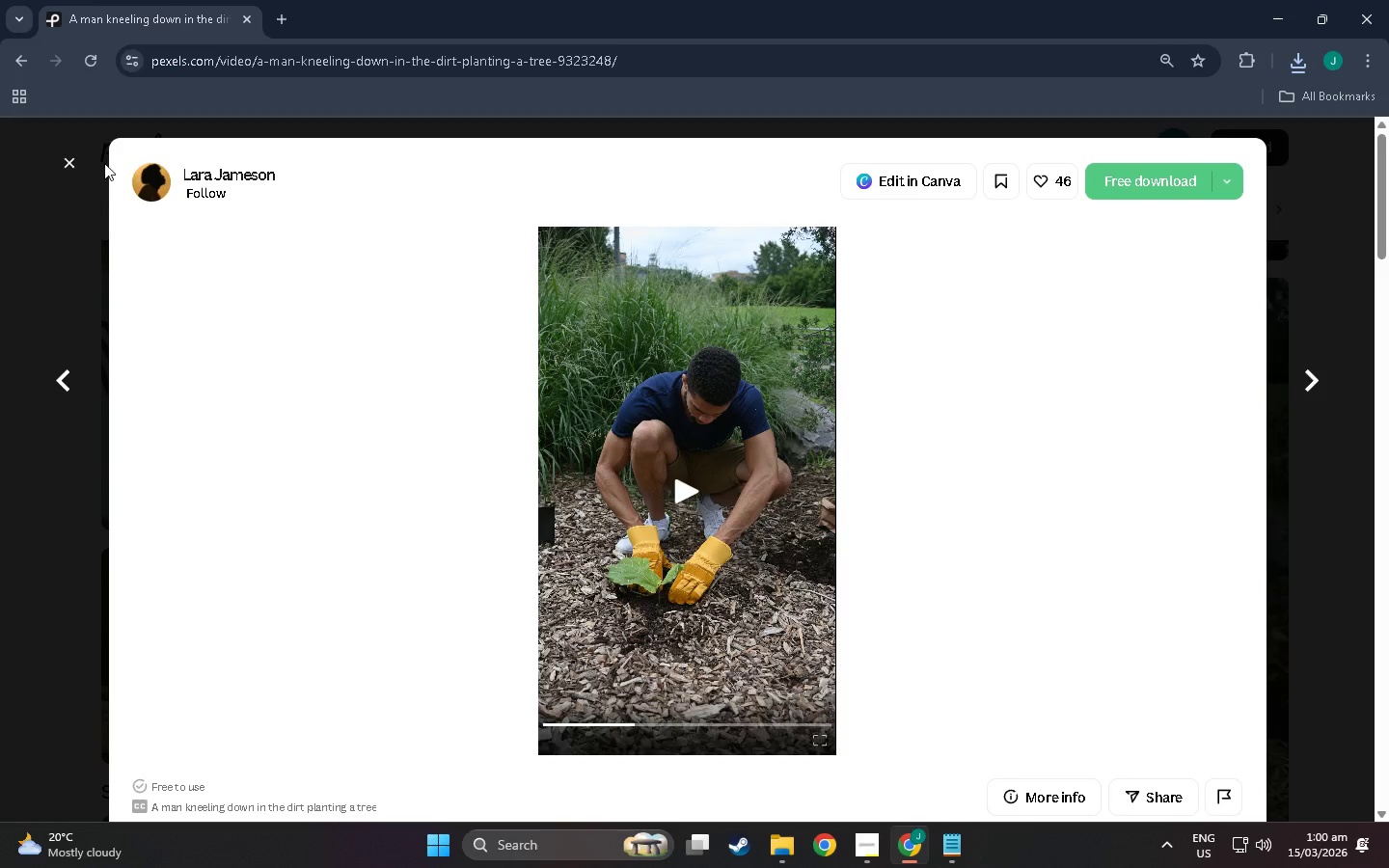 
left_click([74, 155])
 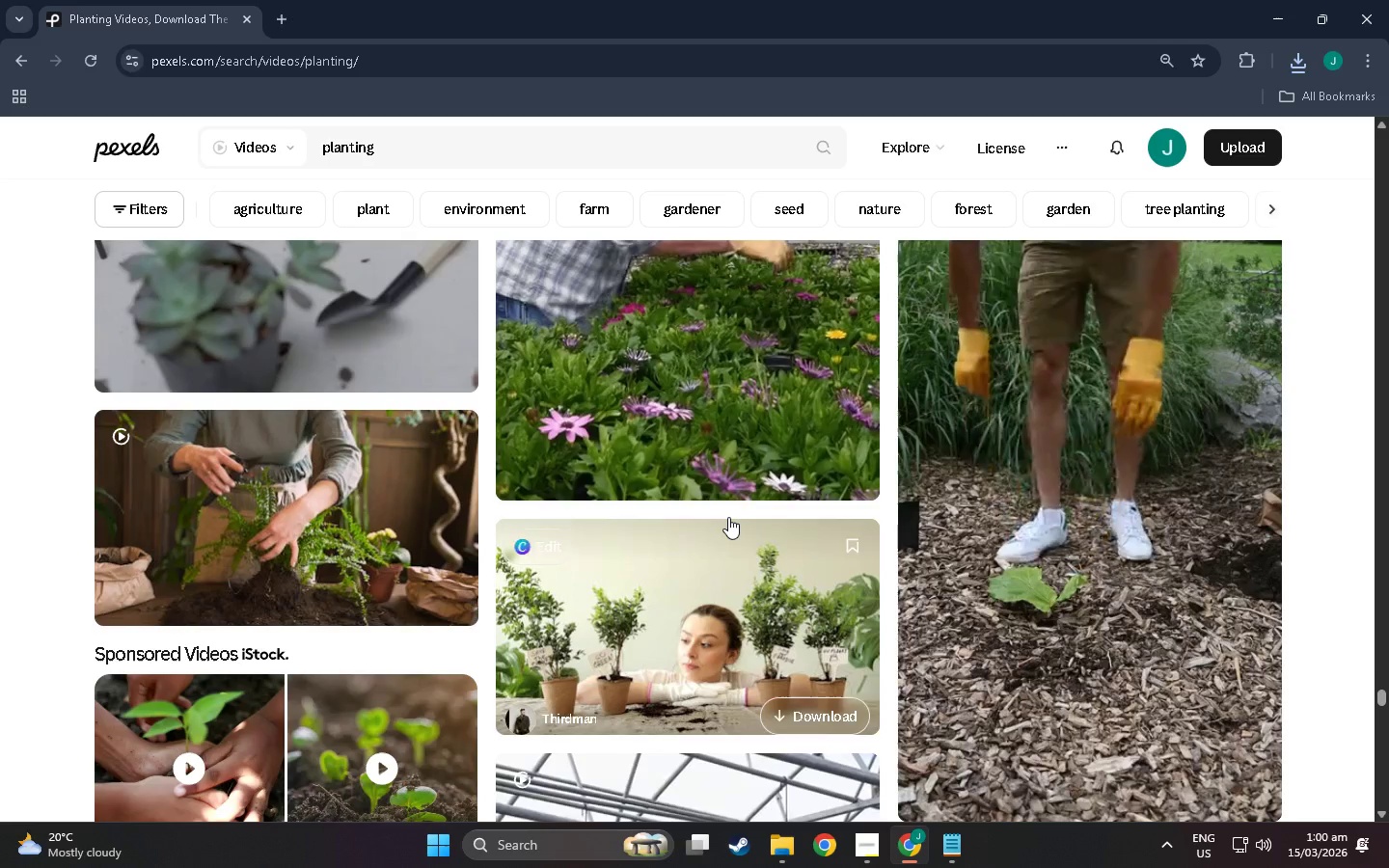 
scroll: coordinate [1096, 561], scroll_direction: down, amount: 38.0
 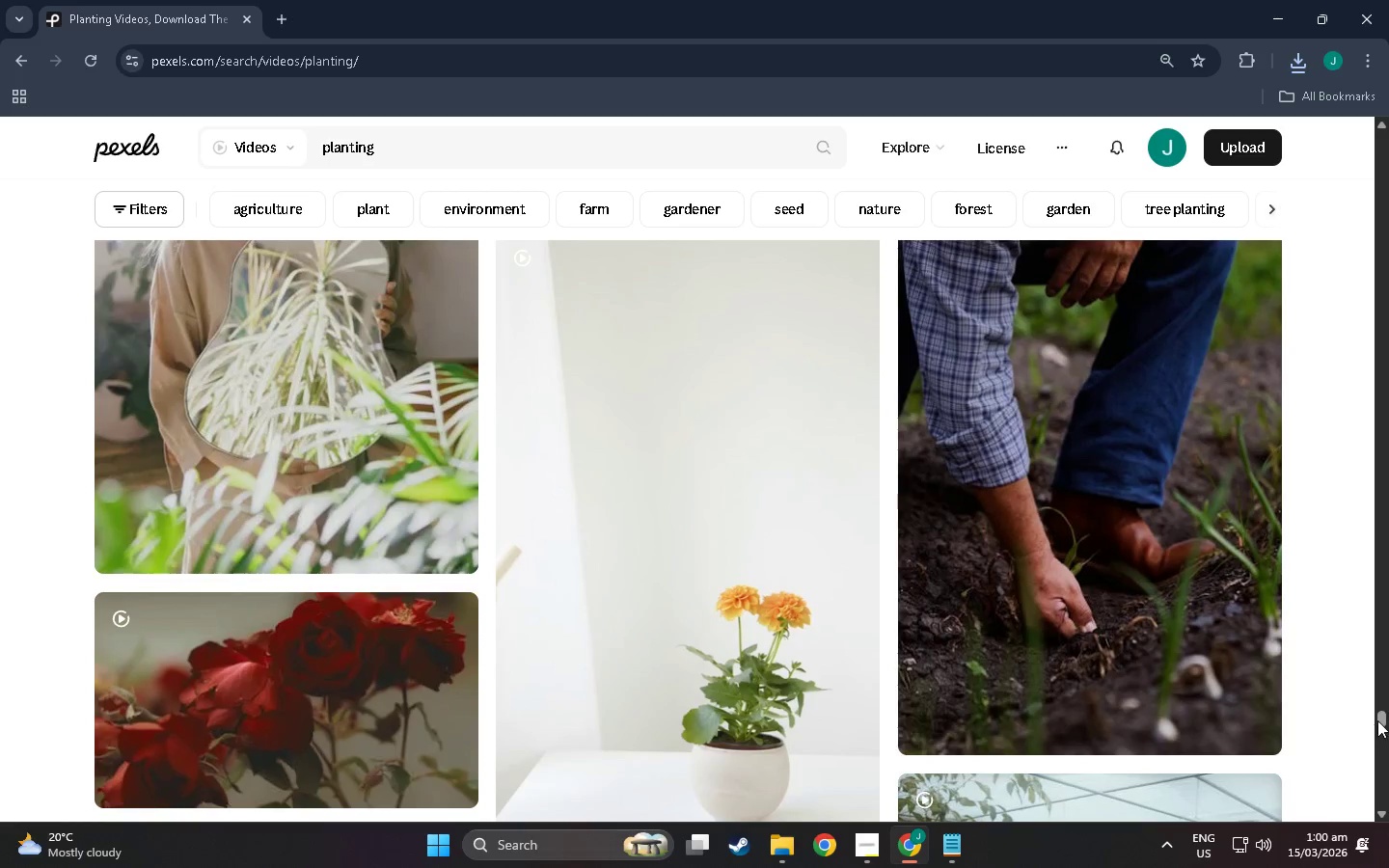 
left_click_drag(start_coordinate=[1386, 714], to_coordinate=[1364, 865])
 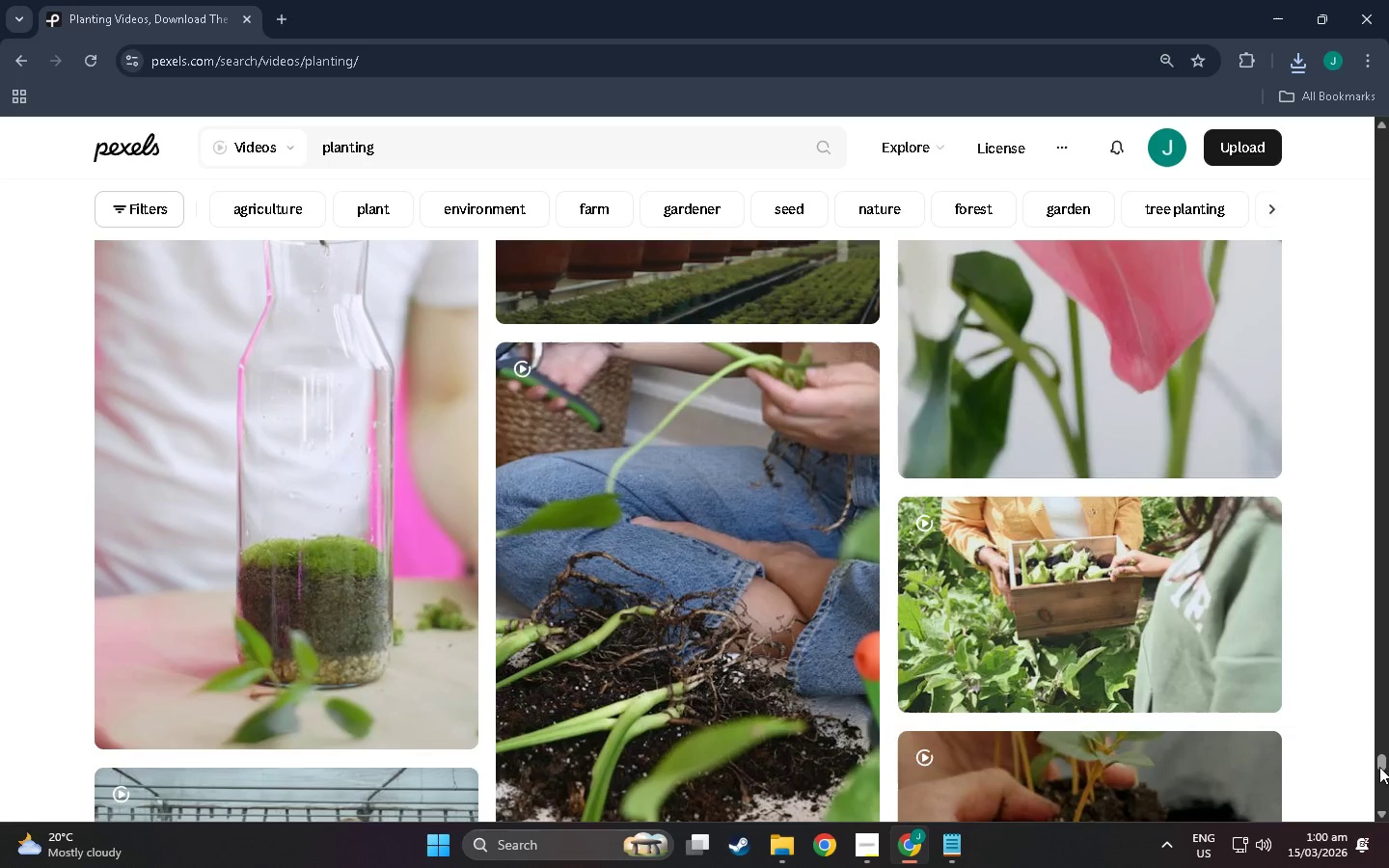 
left_click_drag(start_coordinate=[1382, 767], to_coordinate=[1385, 782])
 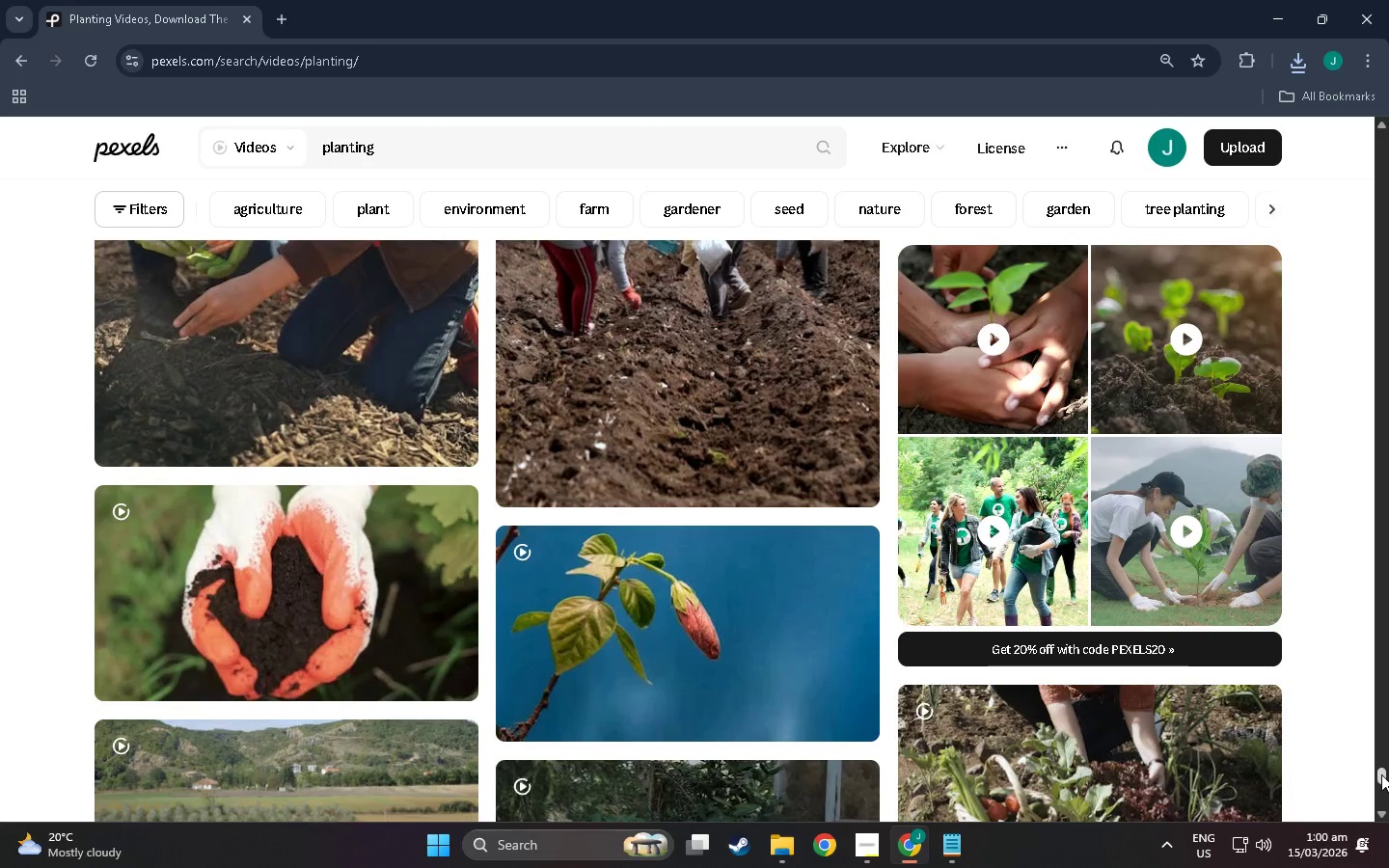 
left_click_drag(start_coordinate=[1381, 774], to_coordinate=[1384, 770])
 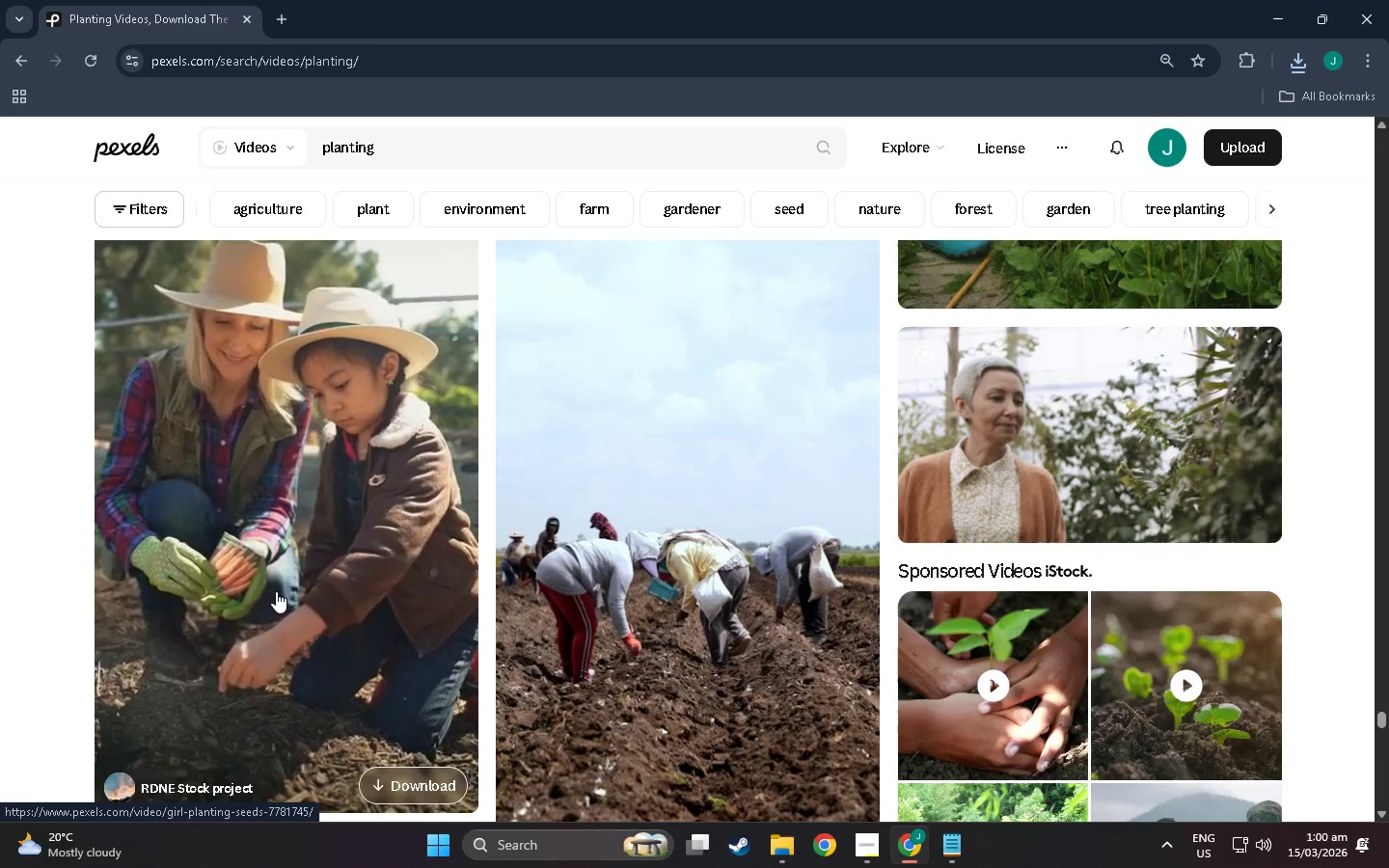 
wait(6.39)
 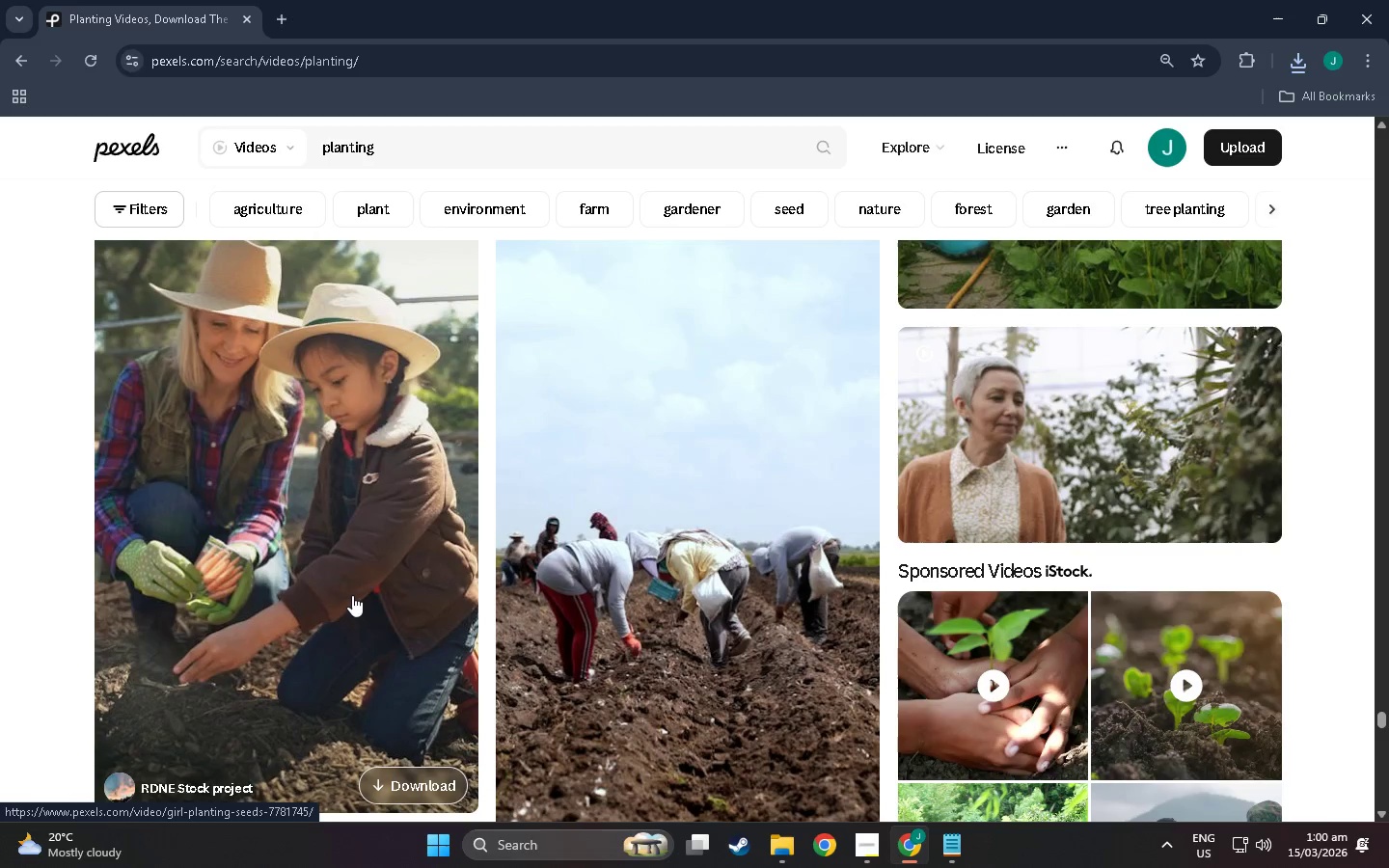 
scroll: coordinate [671, 644], scroll_direction: down, amount: 45.0
 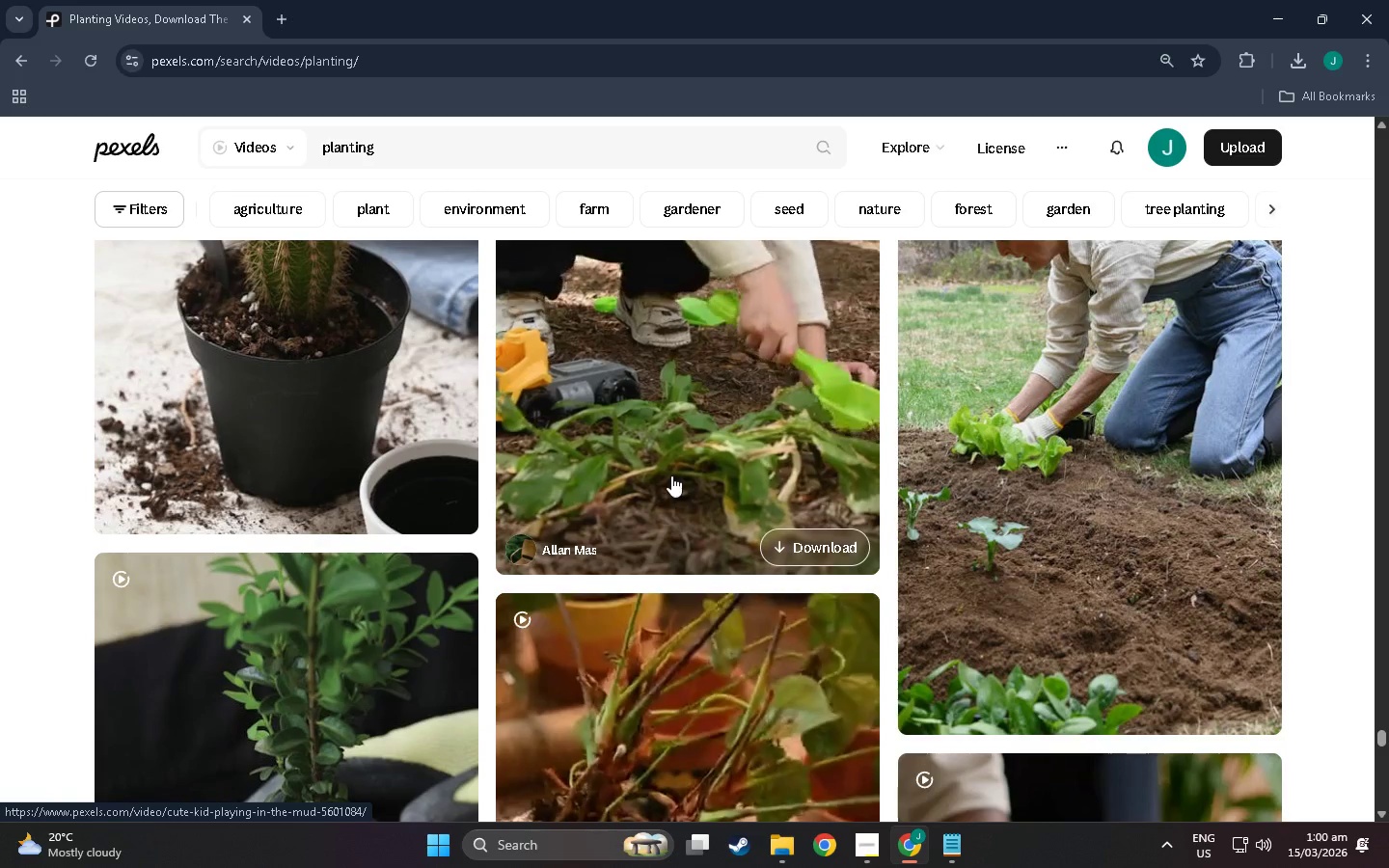 
scroll: coordinate [671, 490], scroll_direction: up, amount: 6.0
 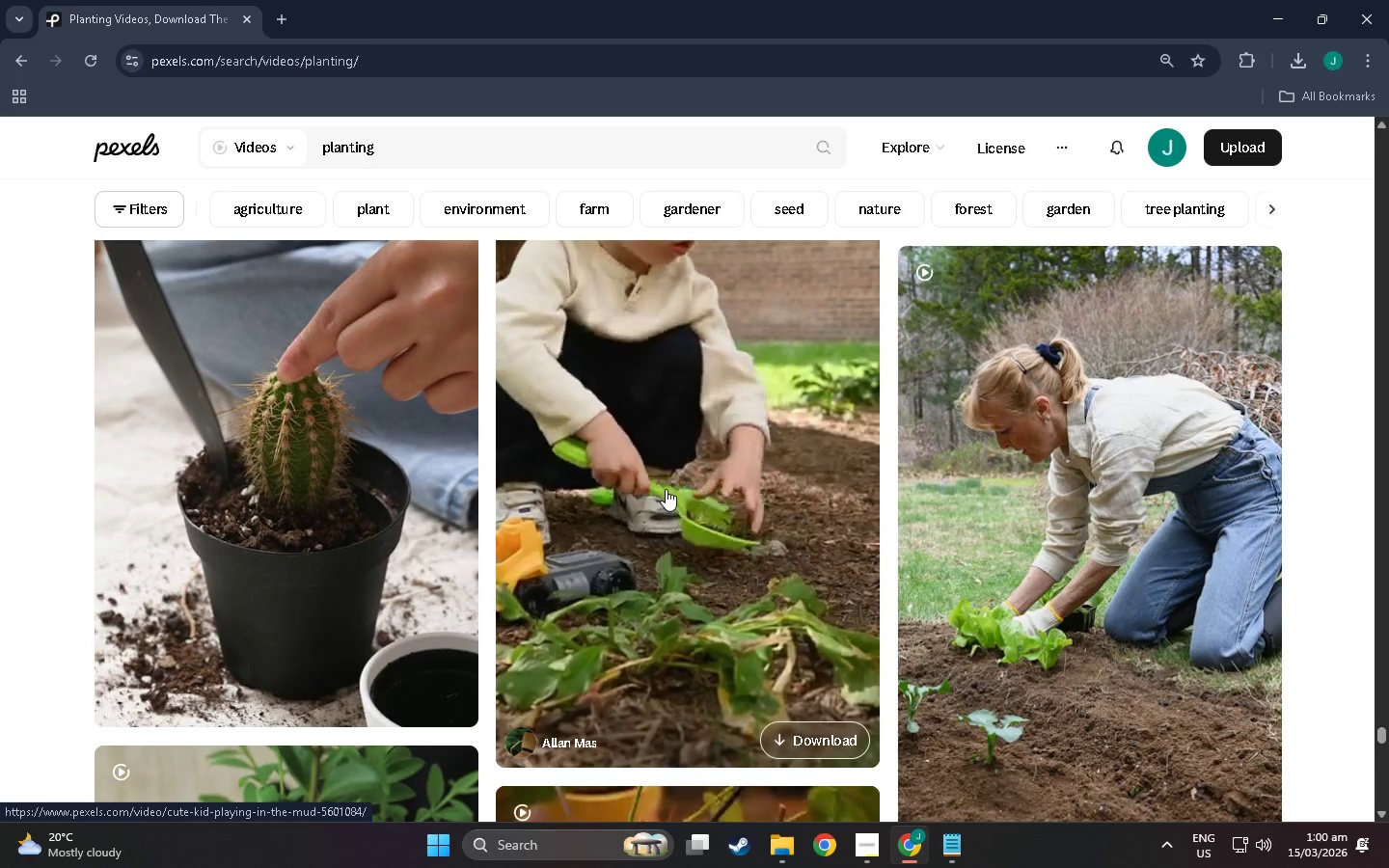 
scroll: coordinate [1147, 702], scroll_direction: down, amount: 54.0
 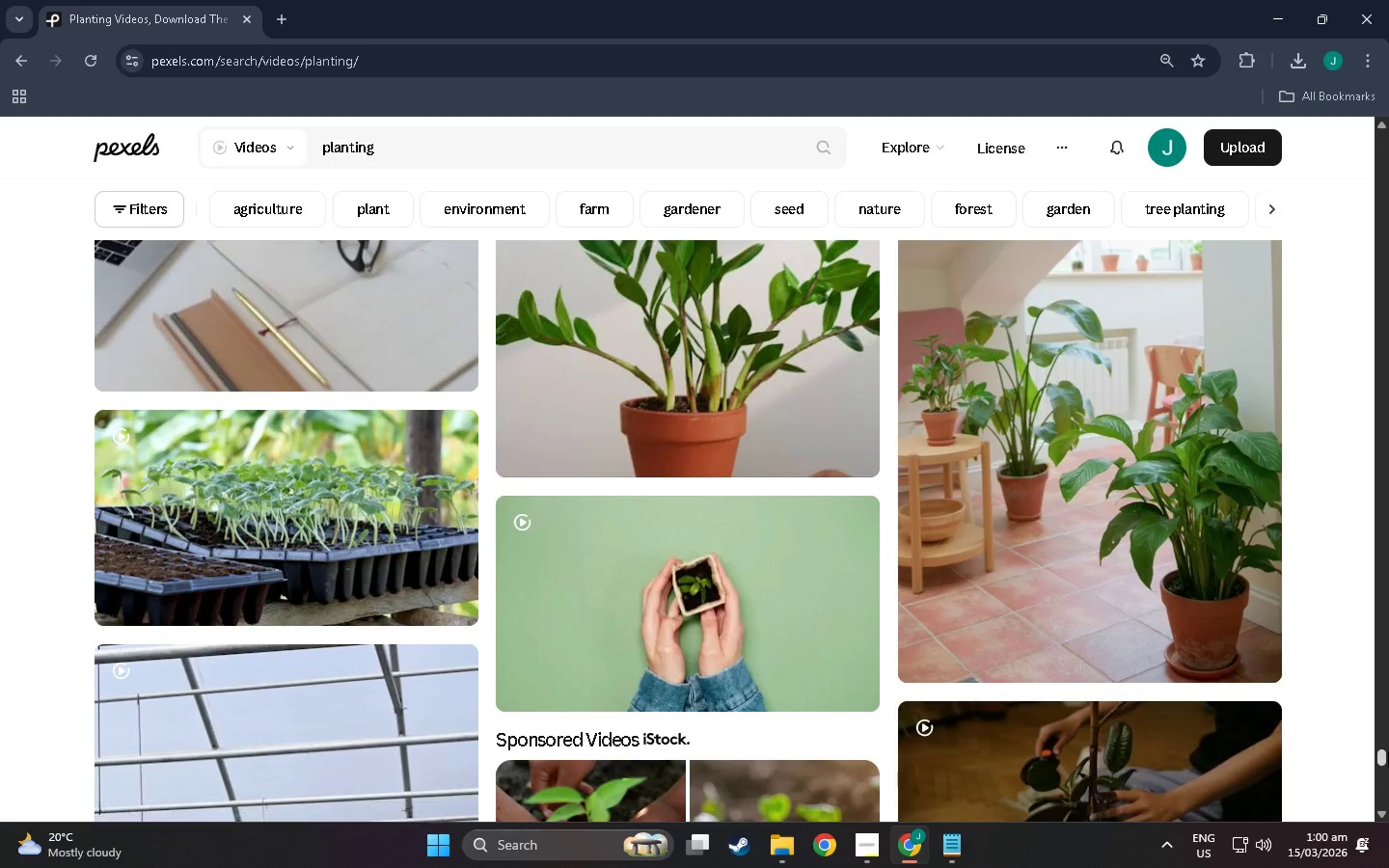 
left_click_drag(start_coordinate=[1387, 751], to_coordinate=[1384, 774])
 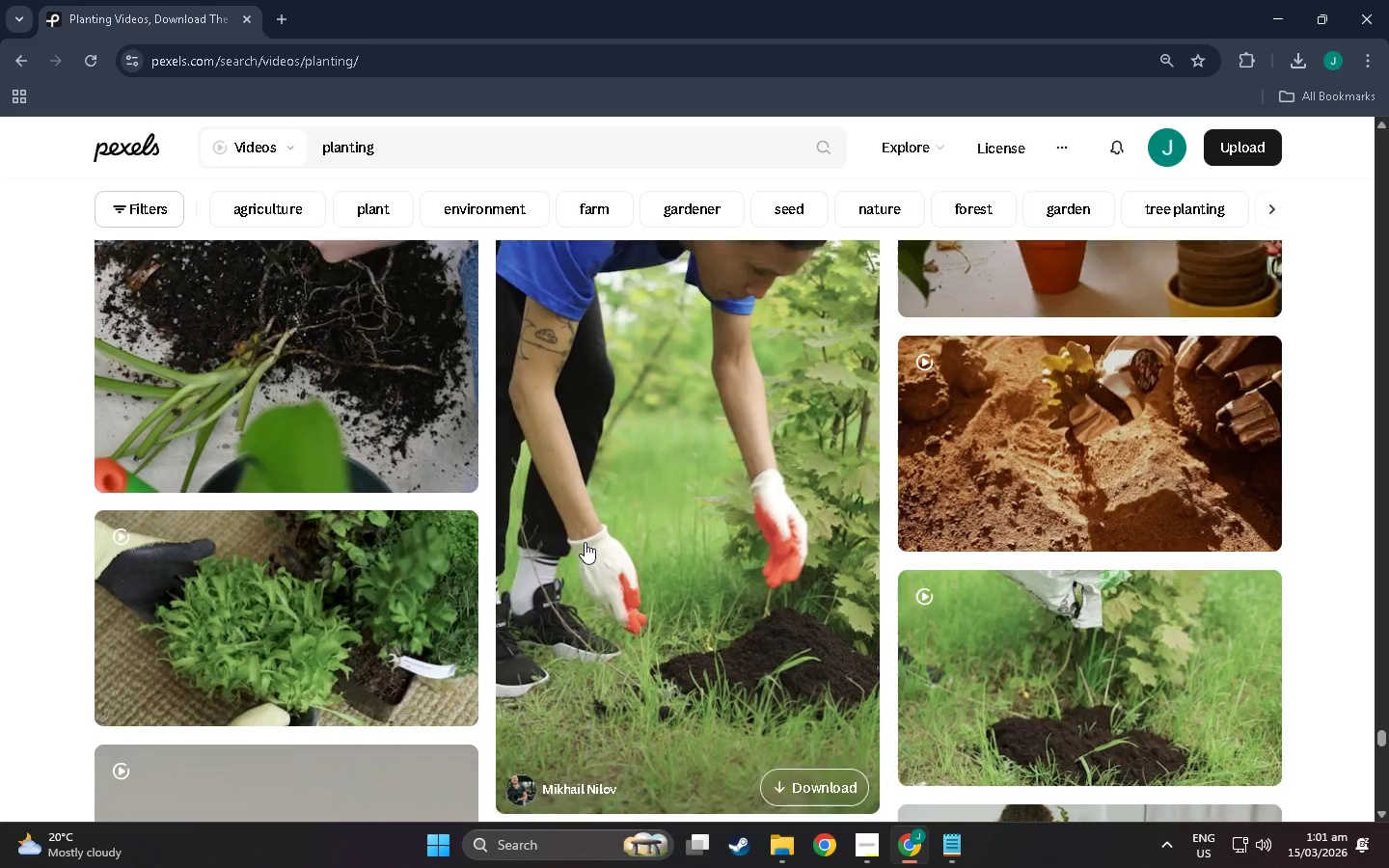 
scroll: coordinate [659, 576], scroll_direction: up, amount: 7.0
 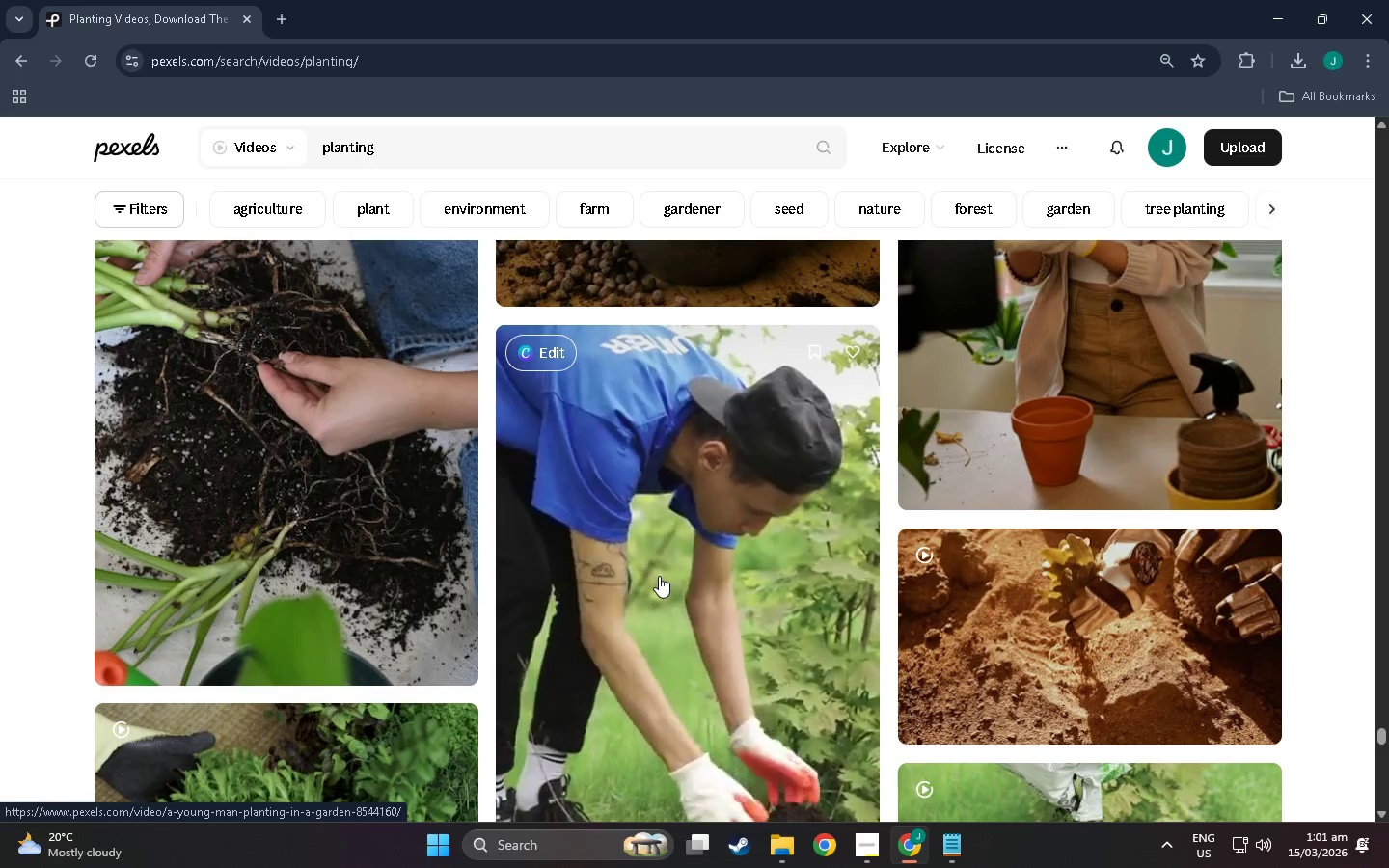 
scroll: coordinate [652, 585], scroll_direction: down, amount: 112.0
 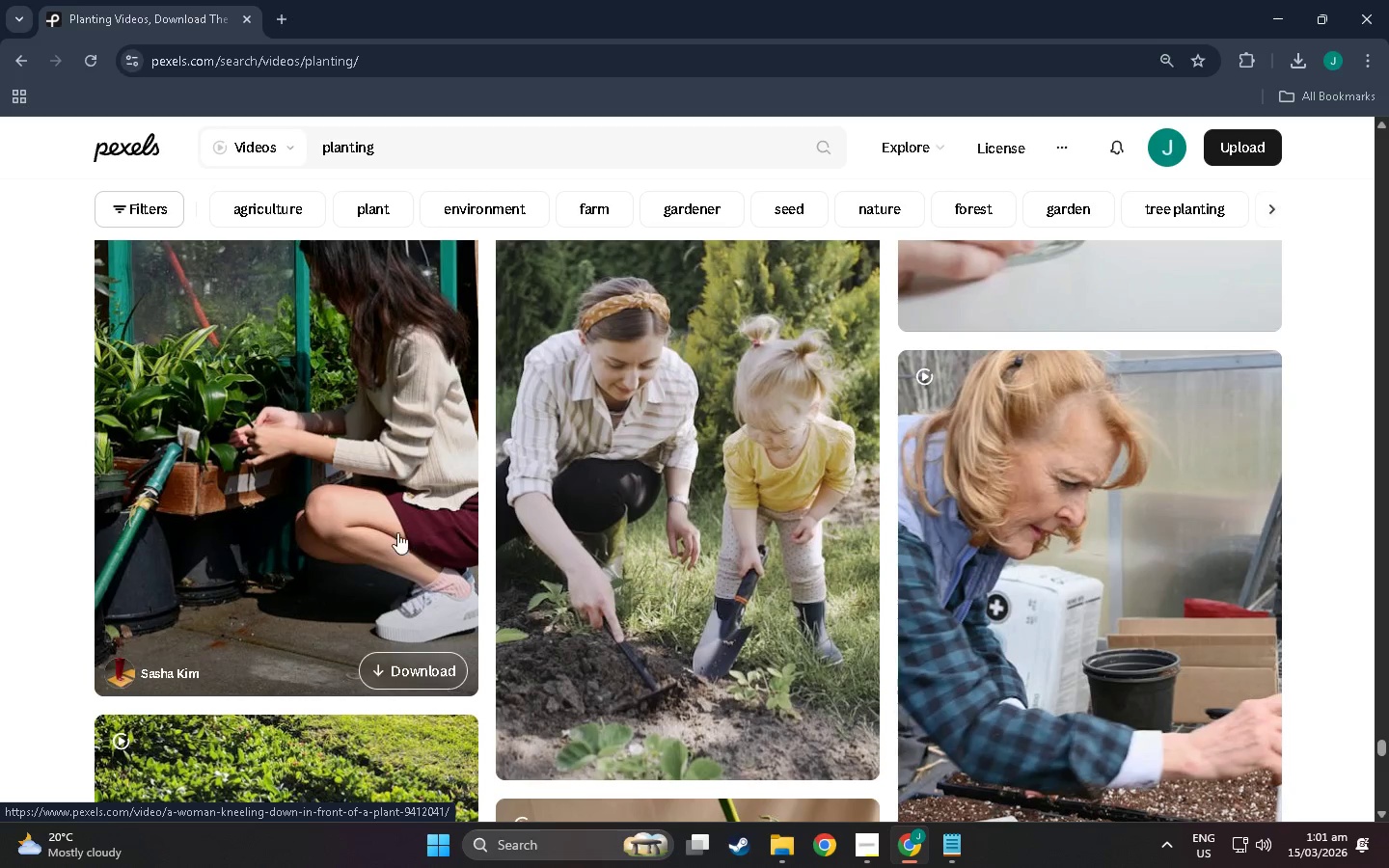 
scroll: coordinate [1000, 502], scroll_direction: down, amount: 10.0
 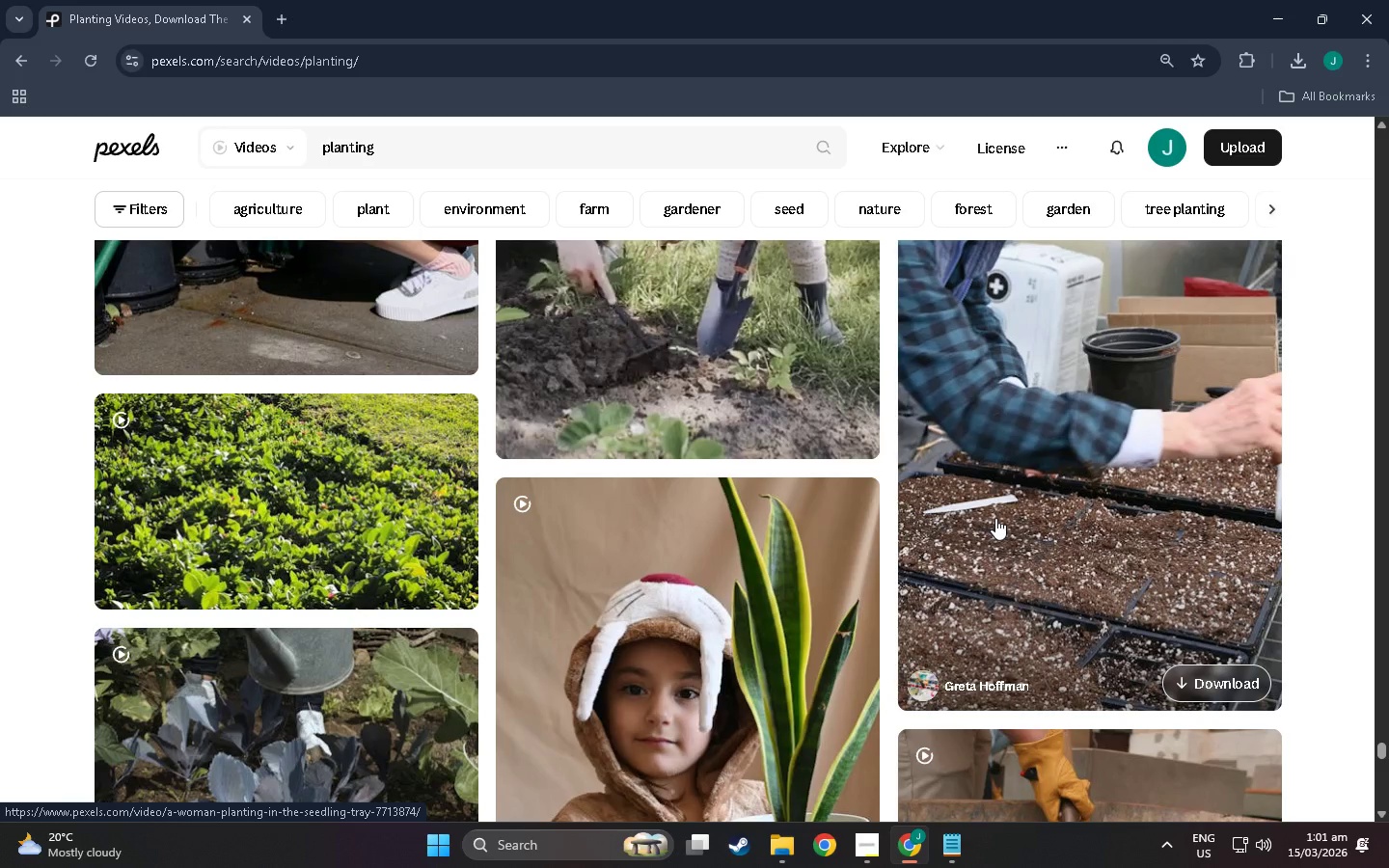 
scroll: coordinate [995, 518], scroll_direction: up, amount: 3.0
 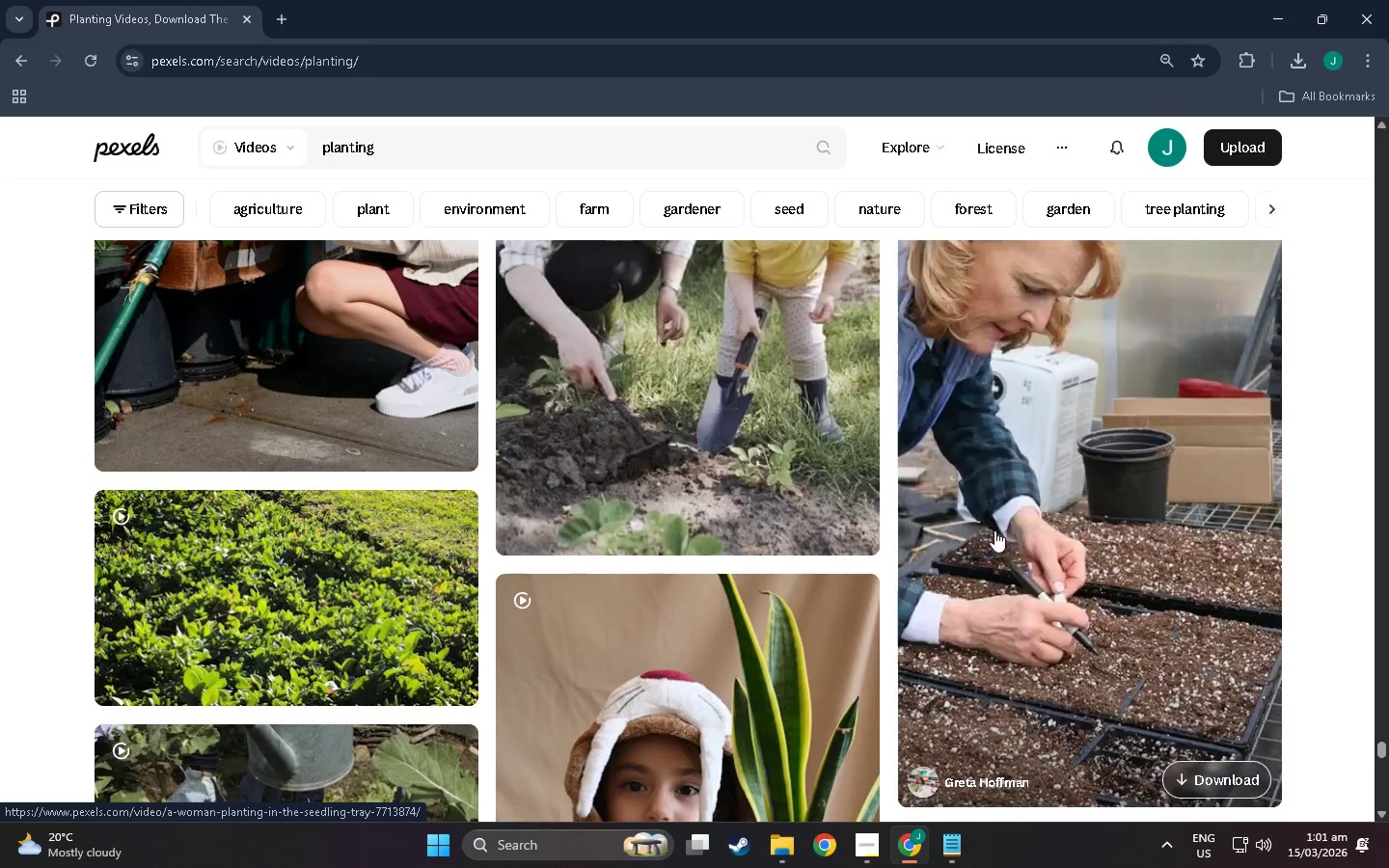 
scroll: coordinate [722, 576], scroll_direction: down, amount: 141.0
 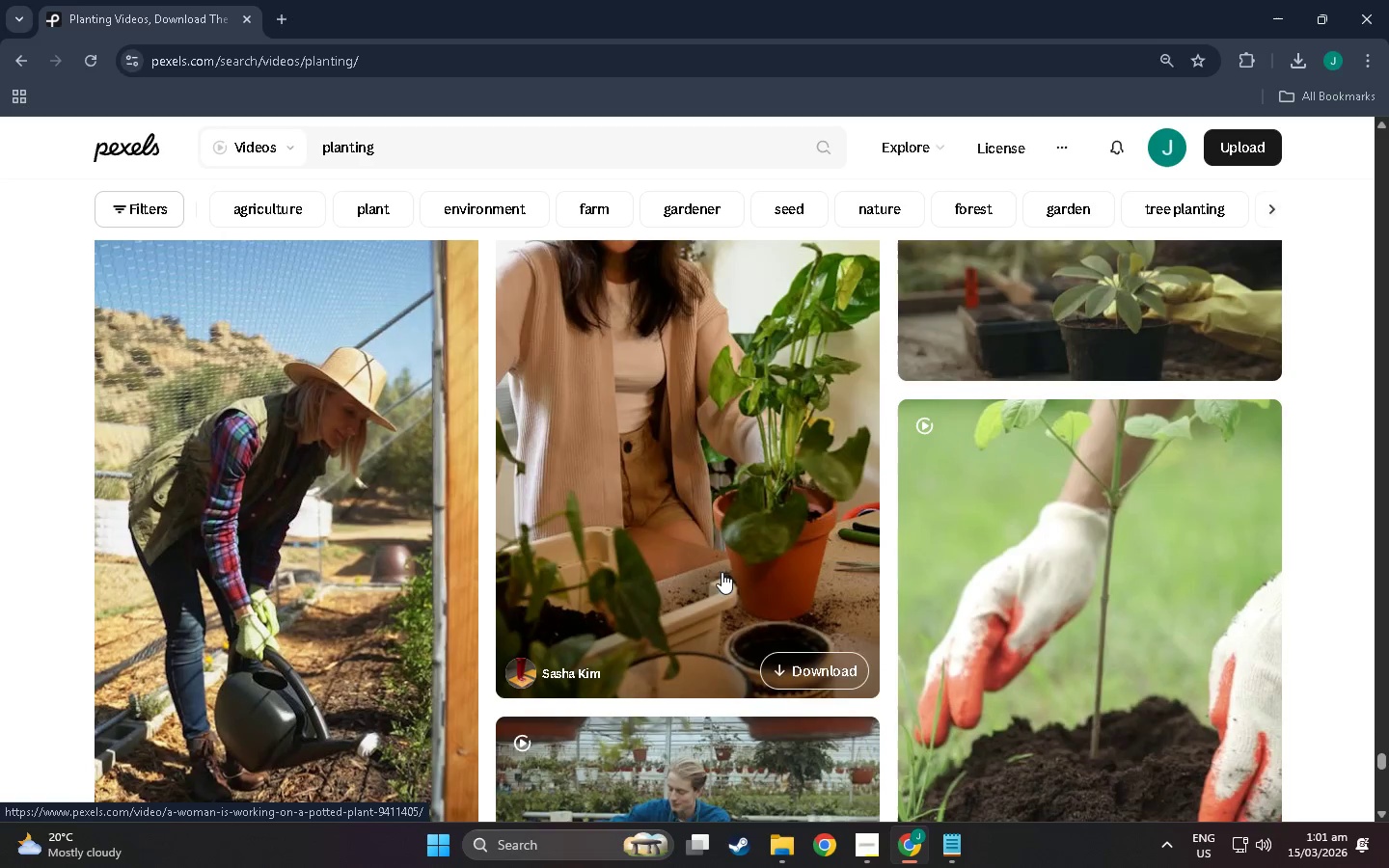 
scroll: coordinate [722, 567], scroll_direction: down, amount: 8.0
 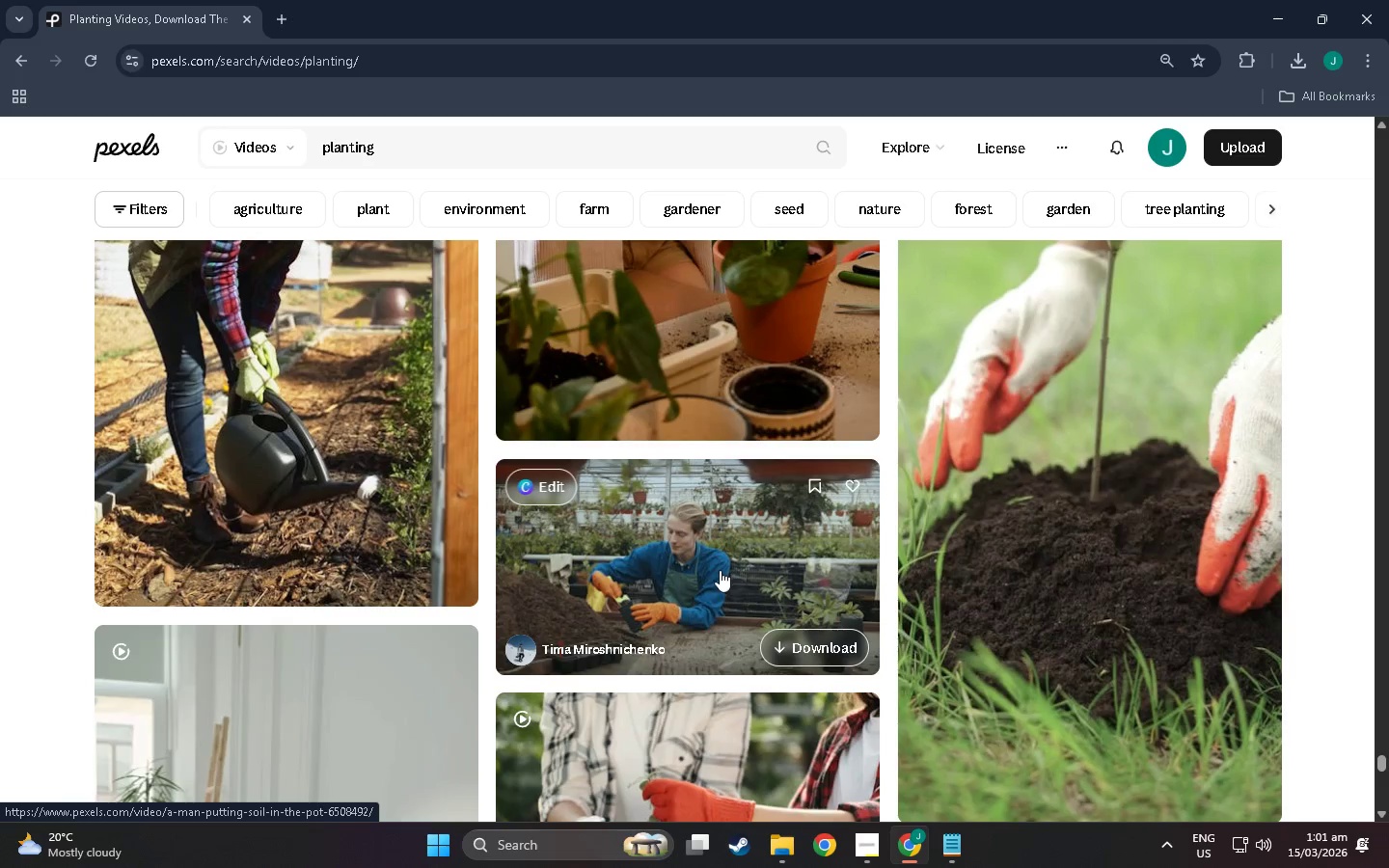 
scroll: coordinate [332, 545], scroll_direction: up, amount: 6.0
 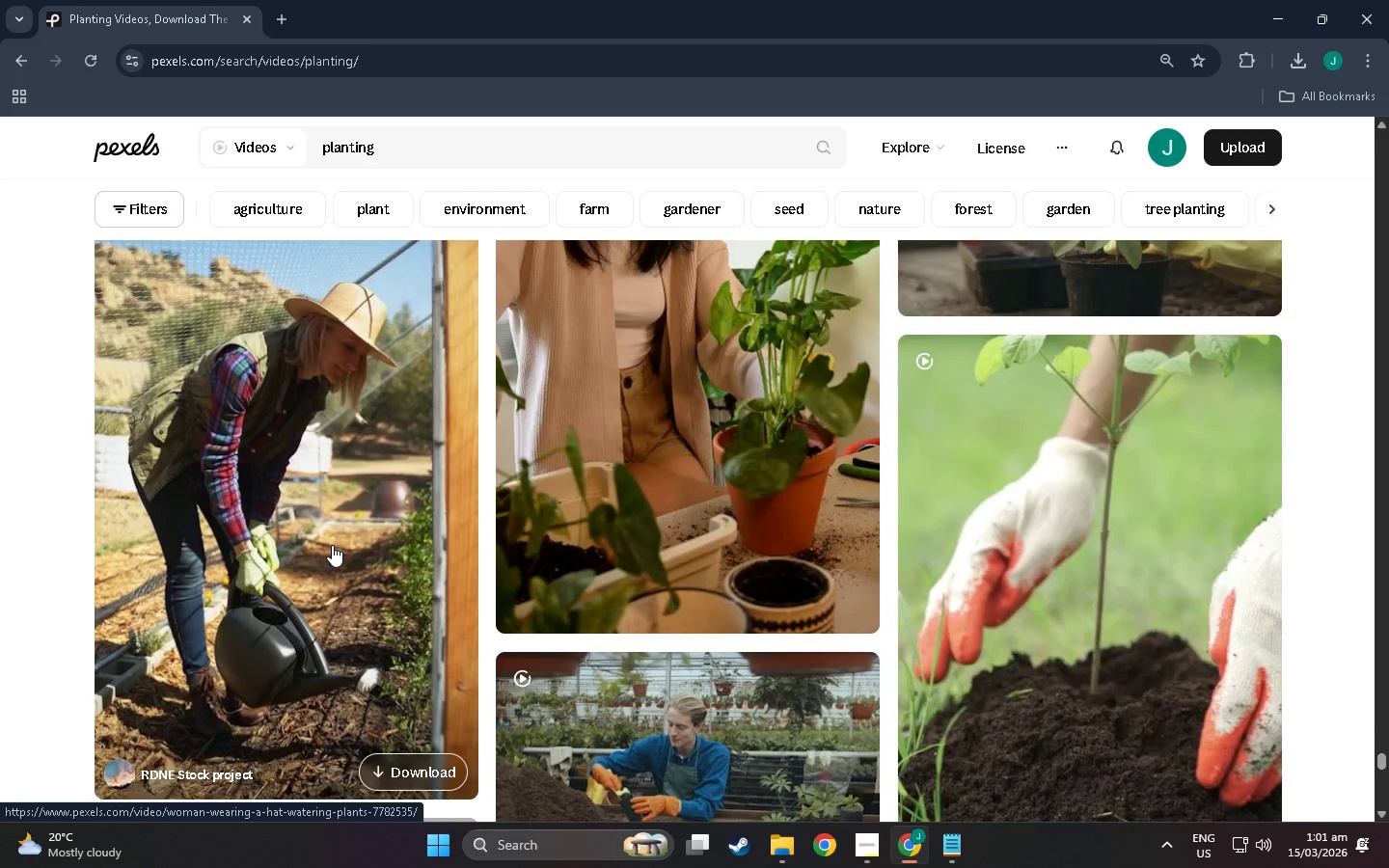 
scroll: coordinate [332, 544], scroll_direction: down, amount: 8.0
 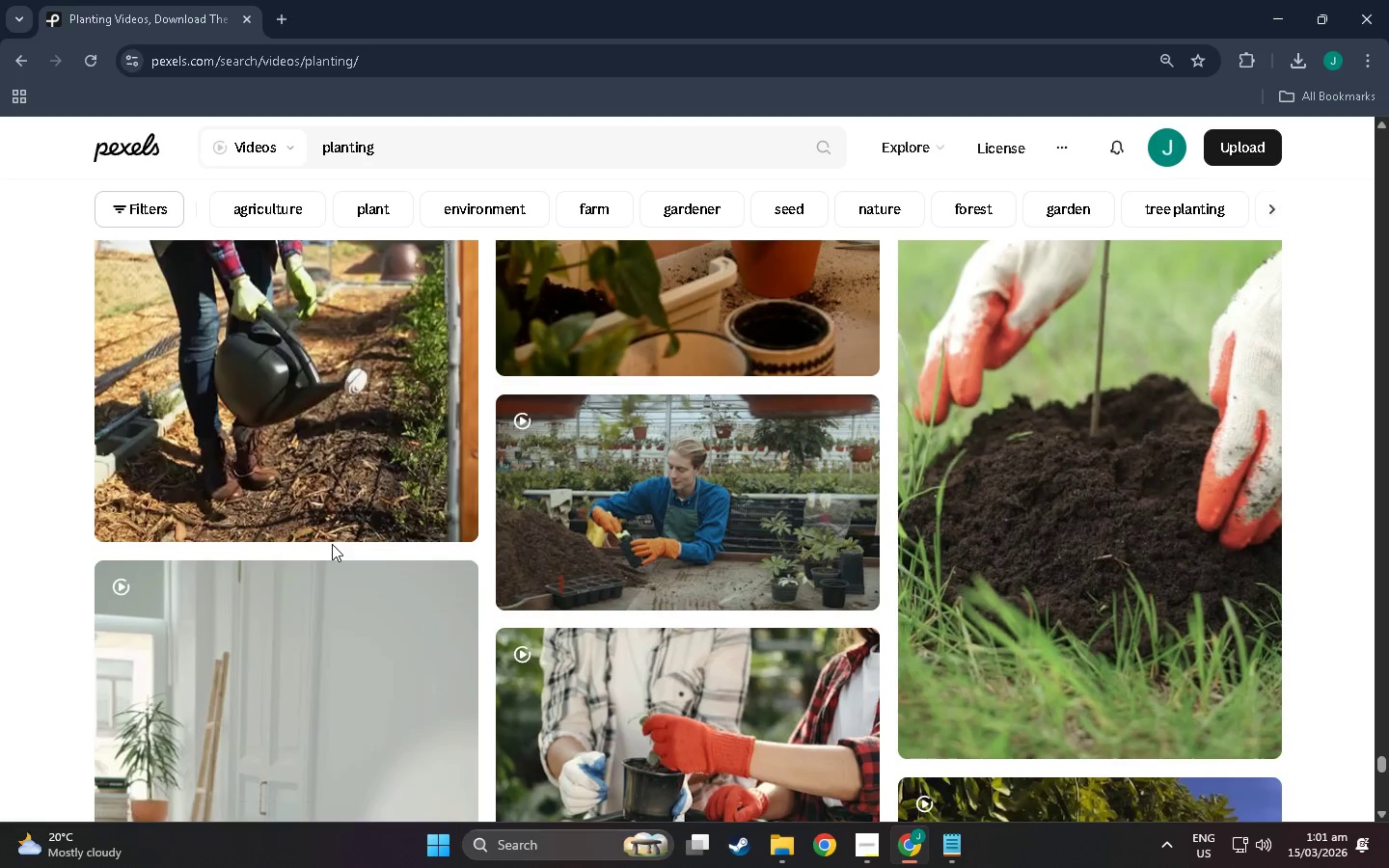 
scroll: coordinate [349, 461], scroll_direction: up, amount: 8.0
 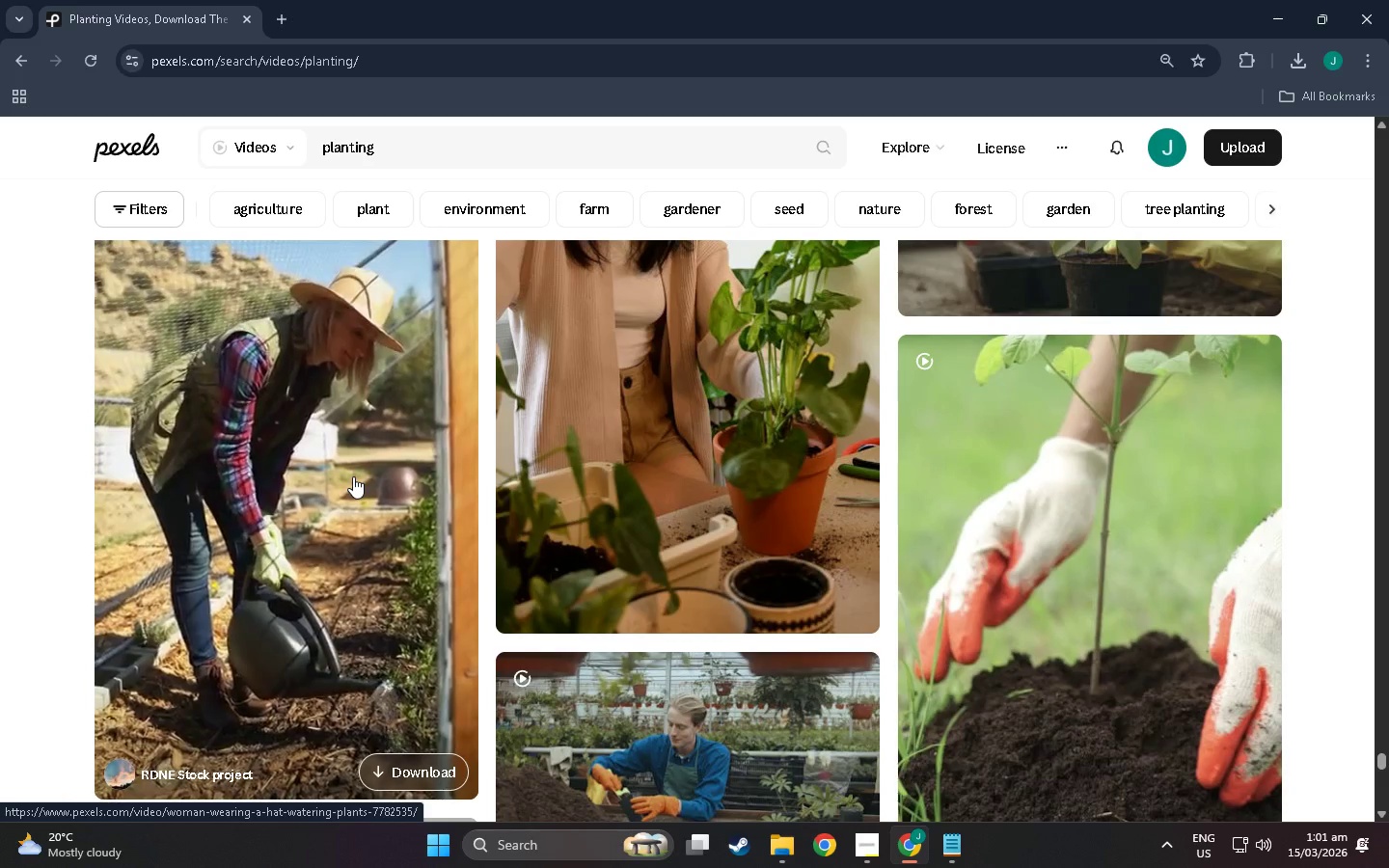 
scroll: coordinate [353, 476], scroll_direction: down, amount: 7.0
 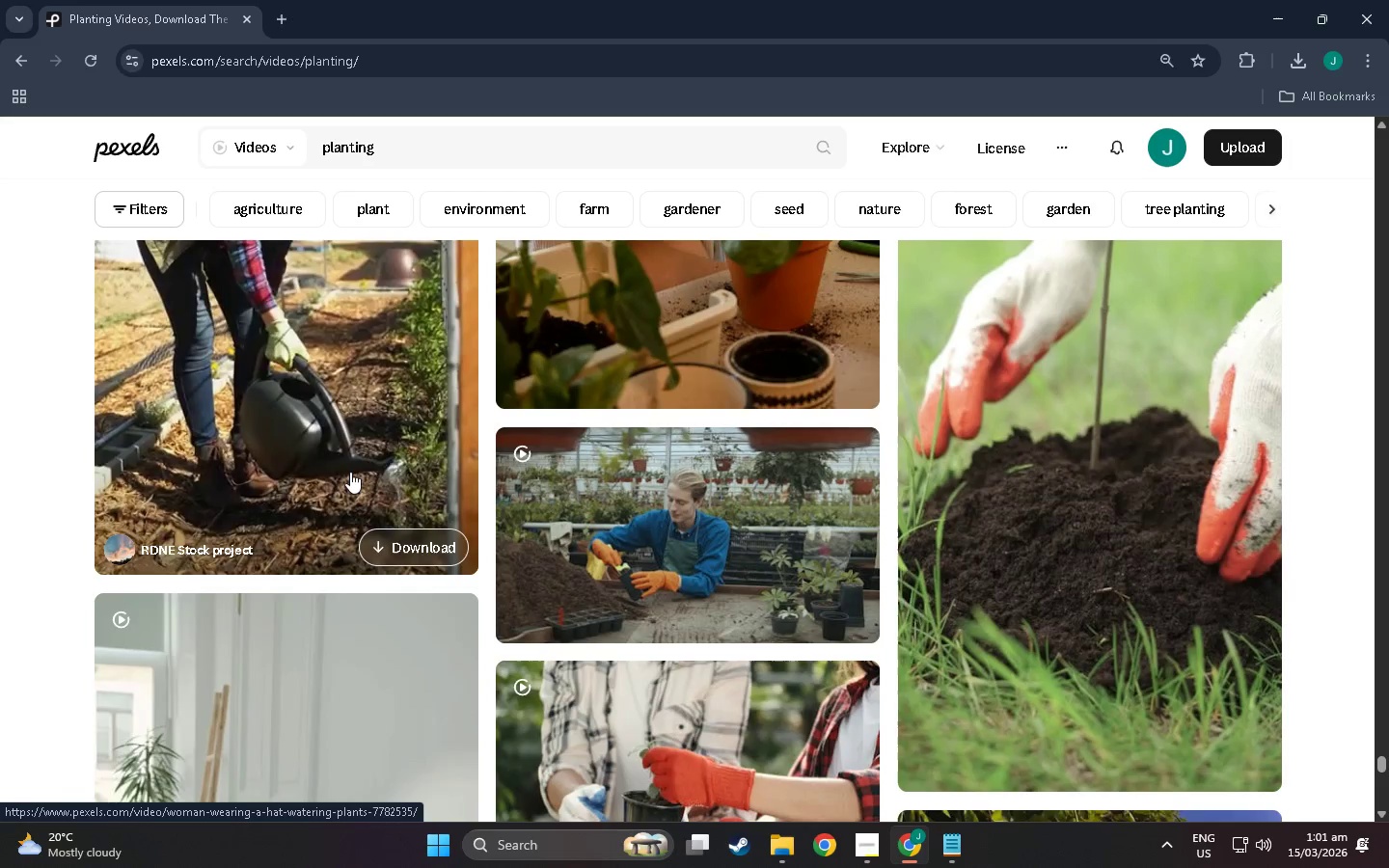 
scroll: coordinate [350, 471], scroll_direction: up, amount: 7.0
 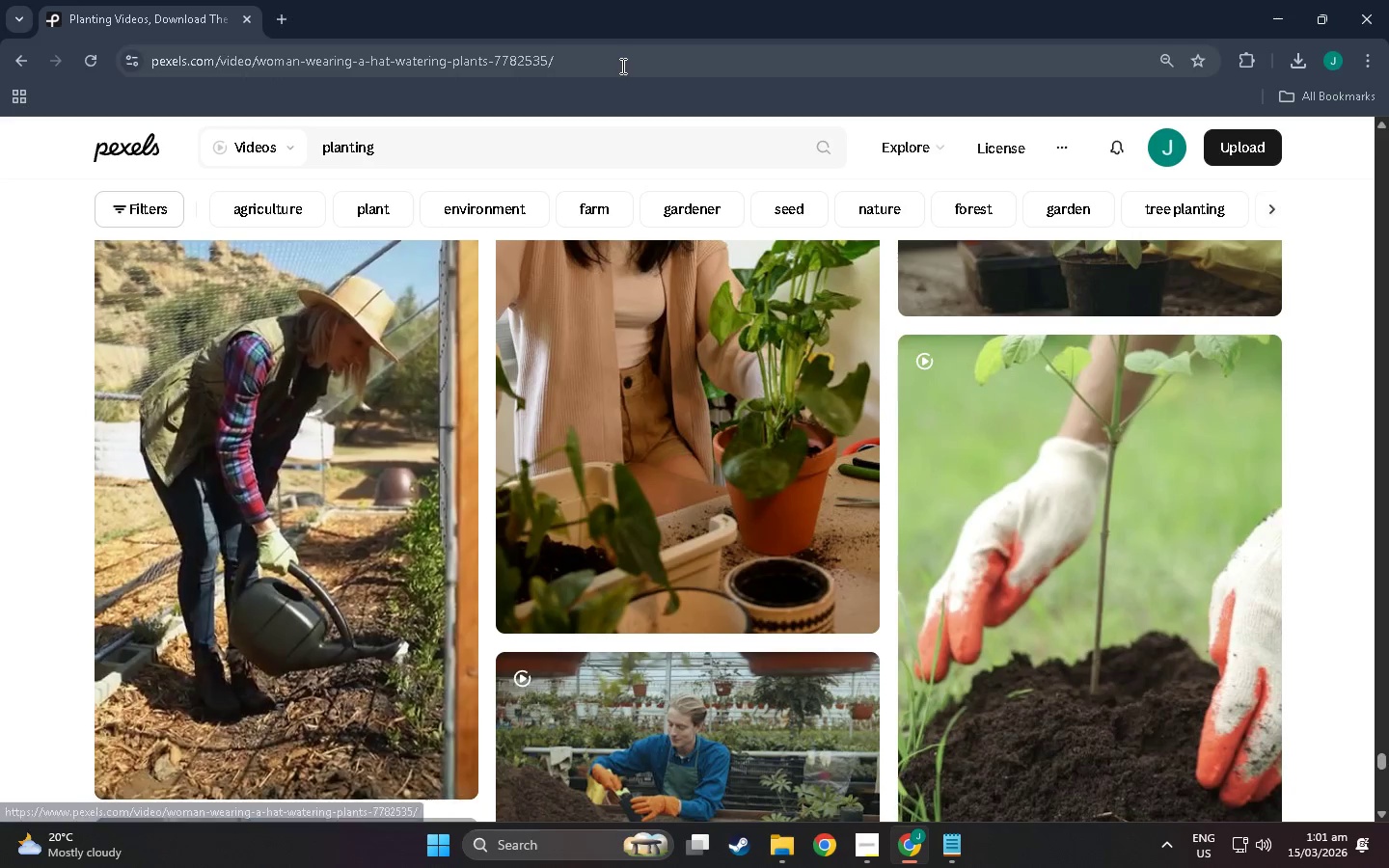 
left_click([612, 63])
 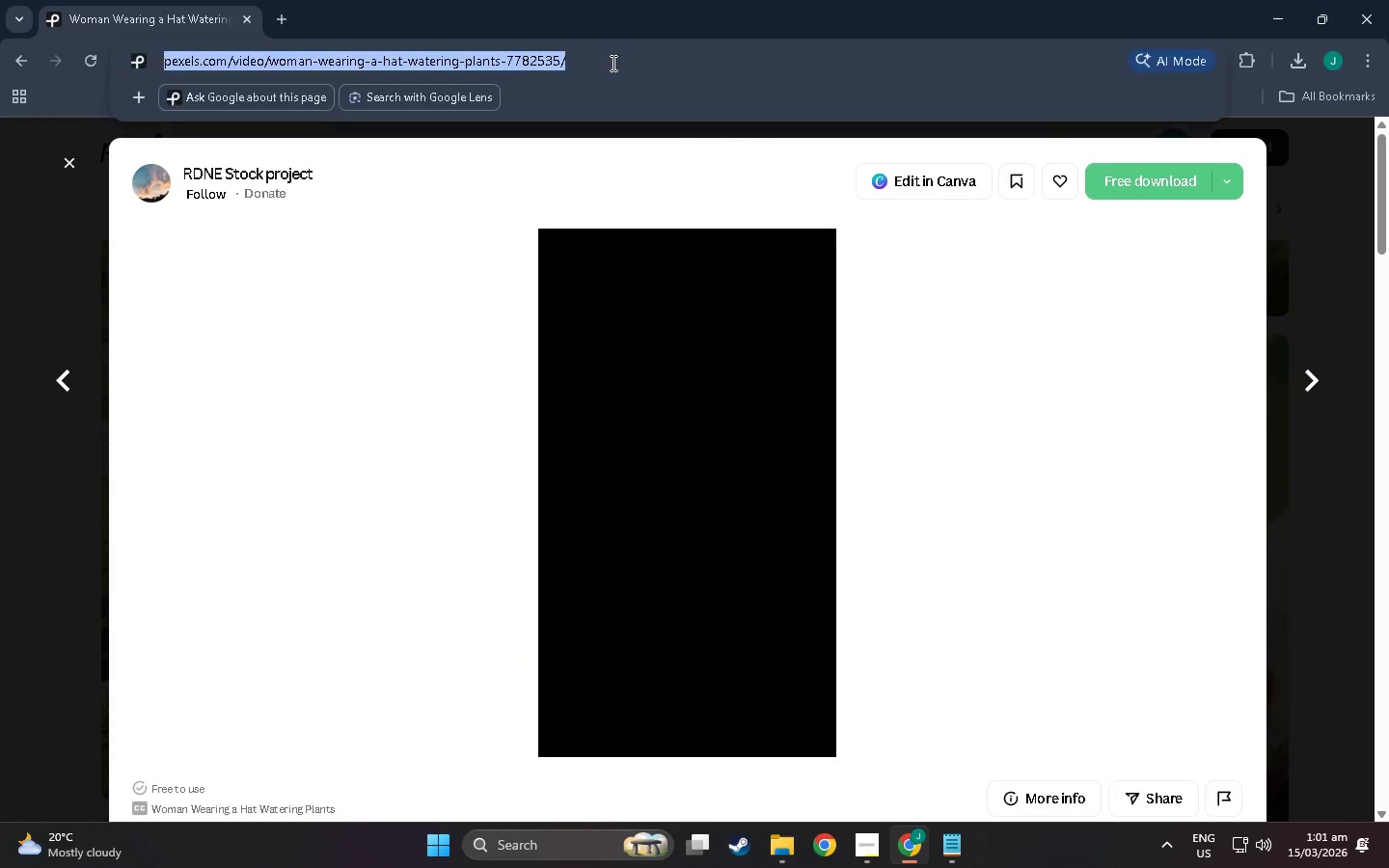 
key(Control+C)
 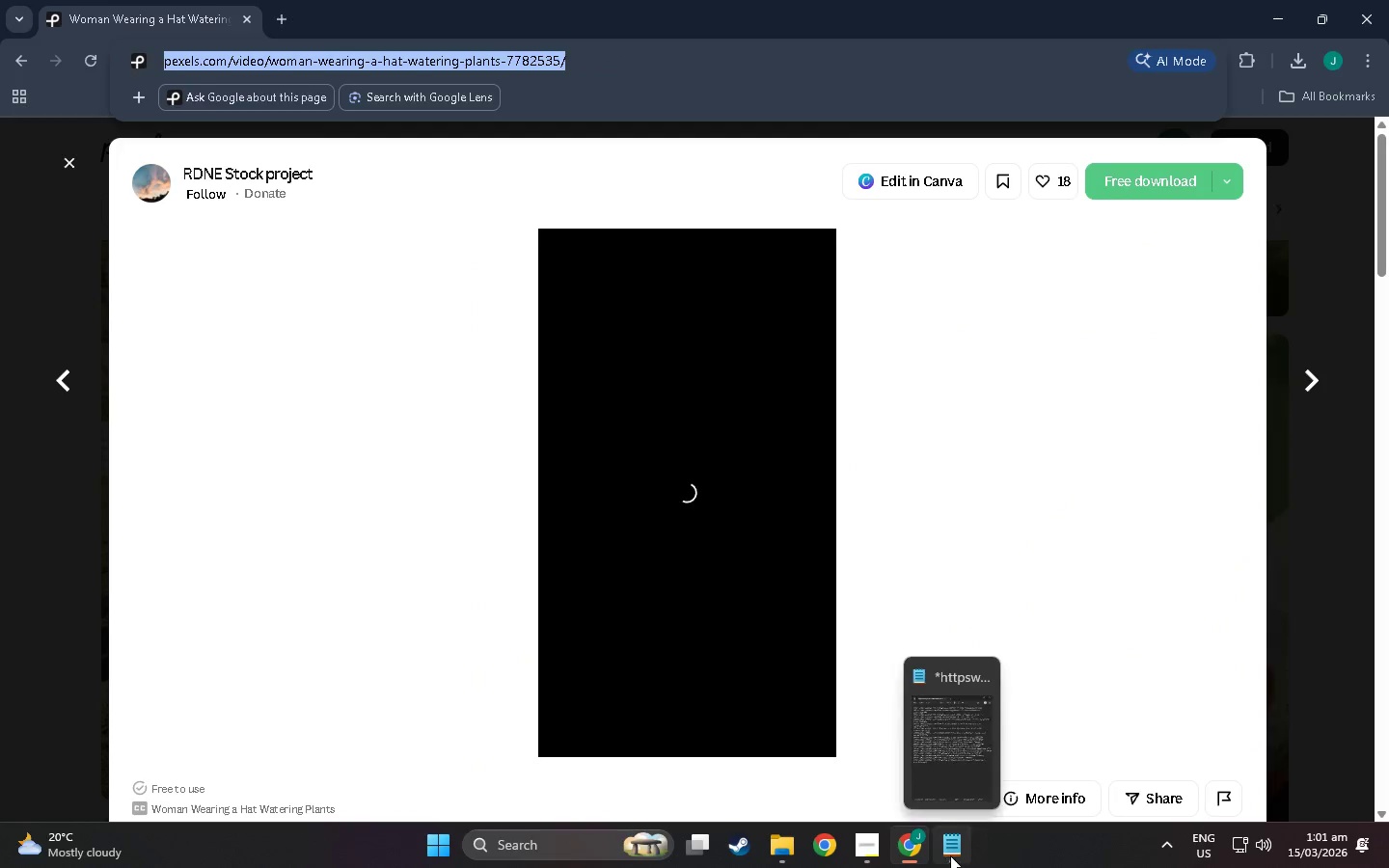 
left_click([950, 854])
 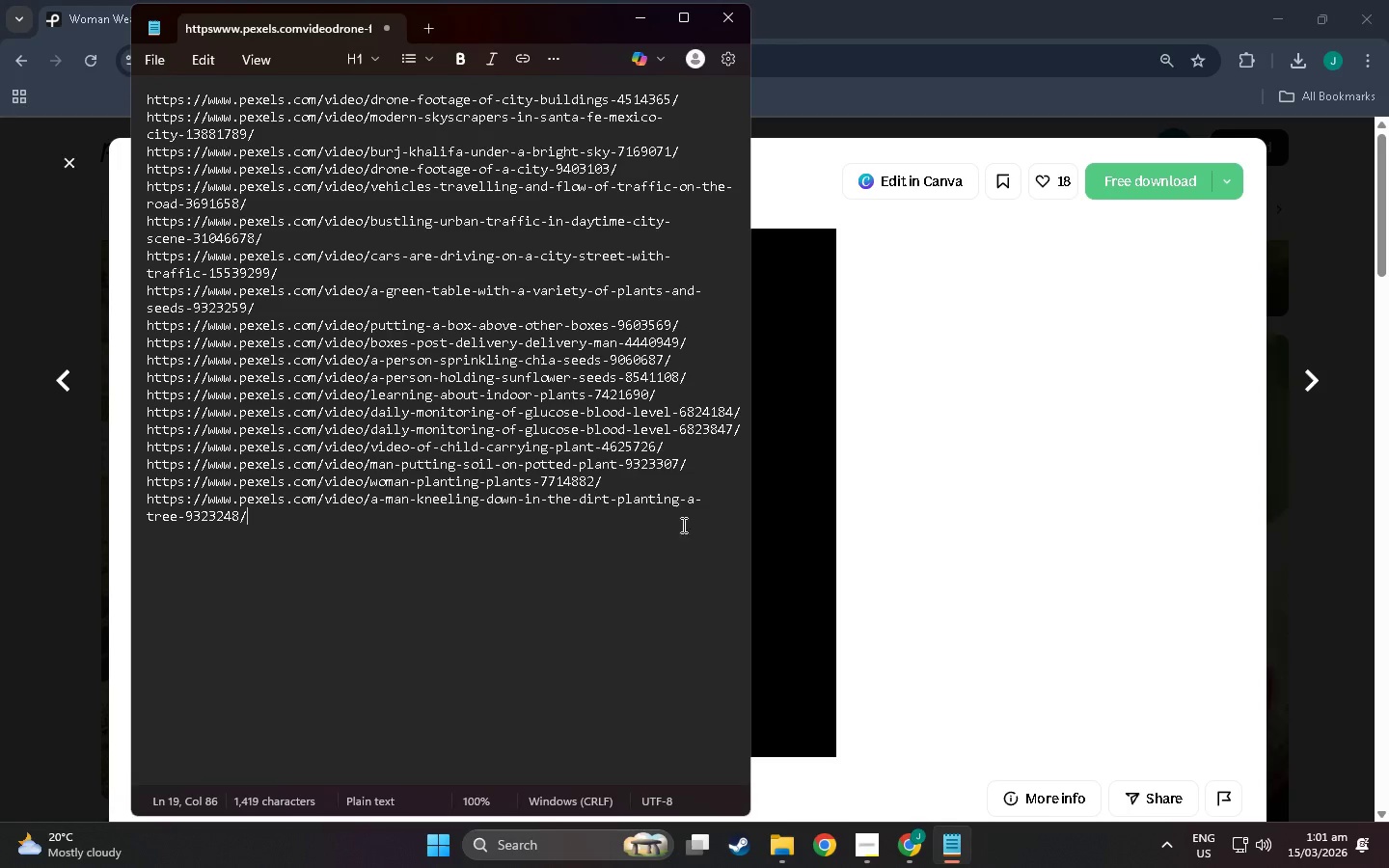 
left_click([617, 568])
 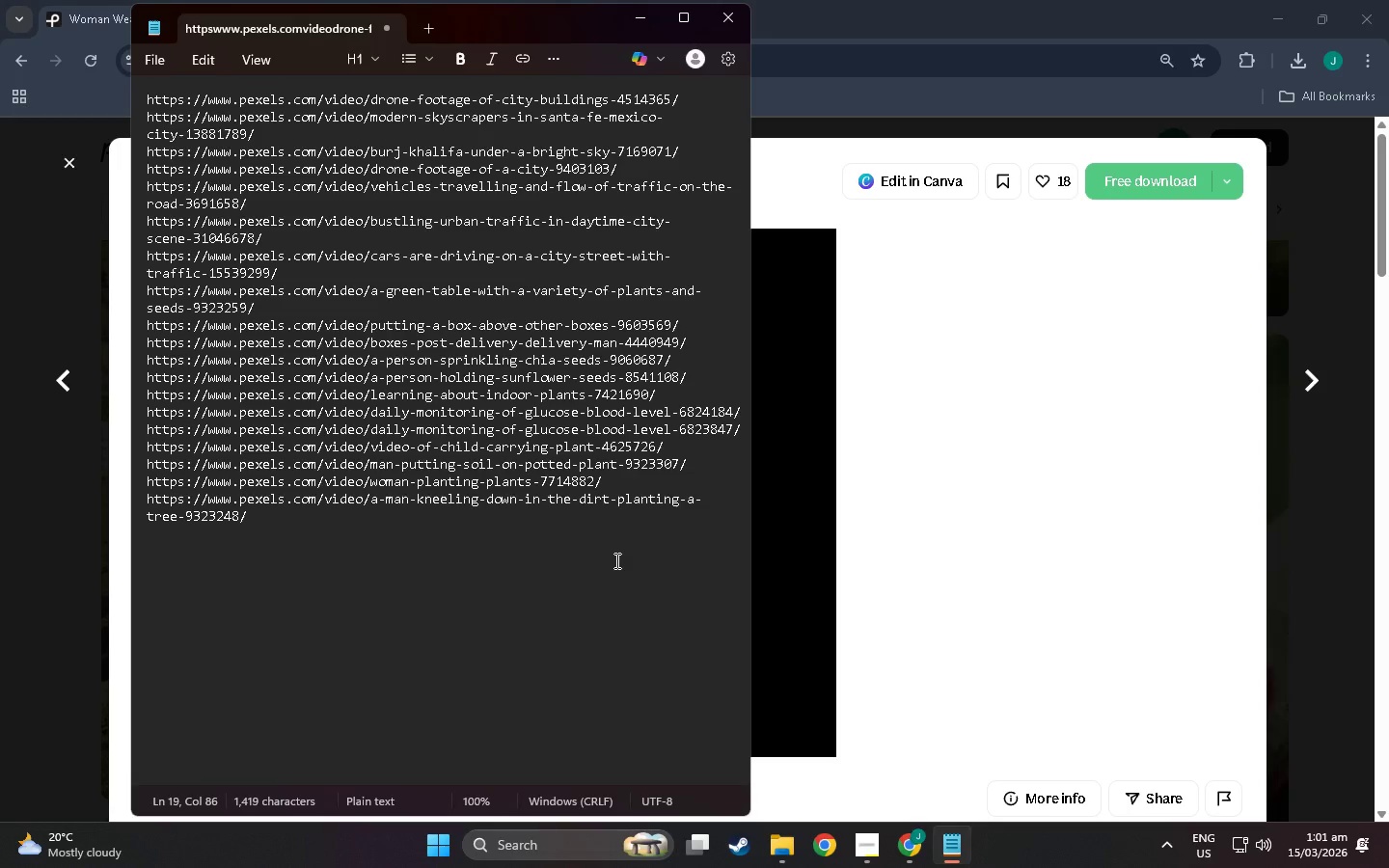 
key(Control+Enter)
 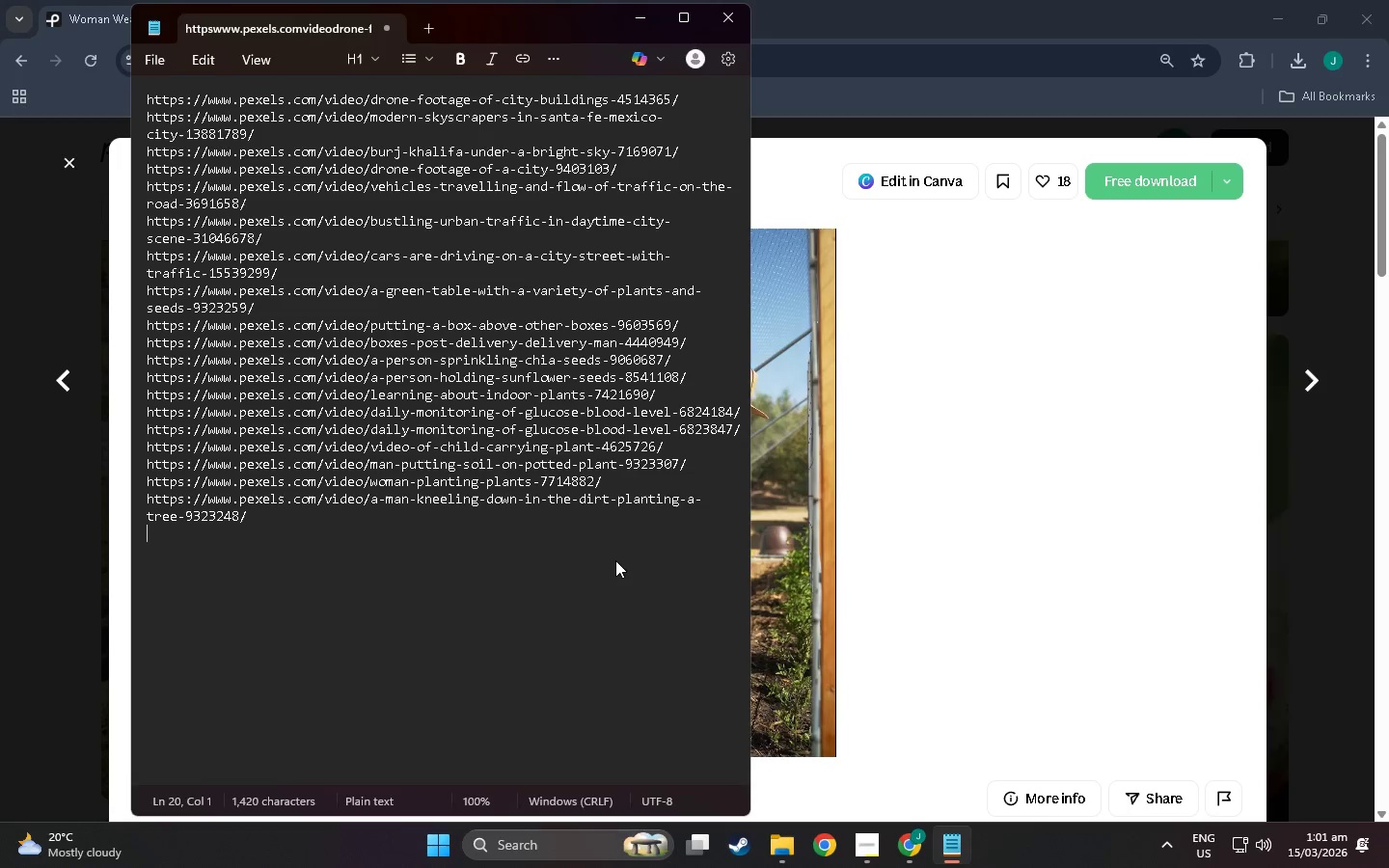 
key(Control+V)
 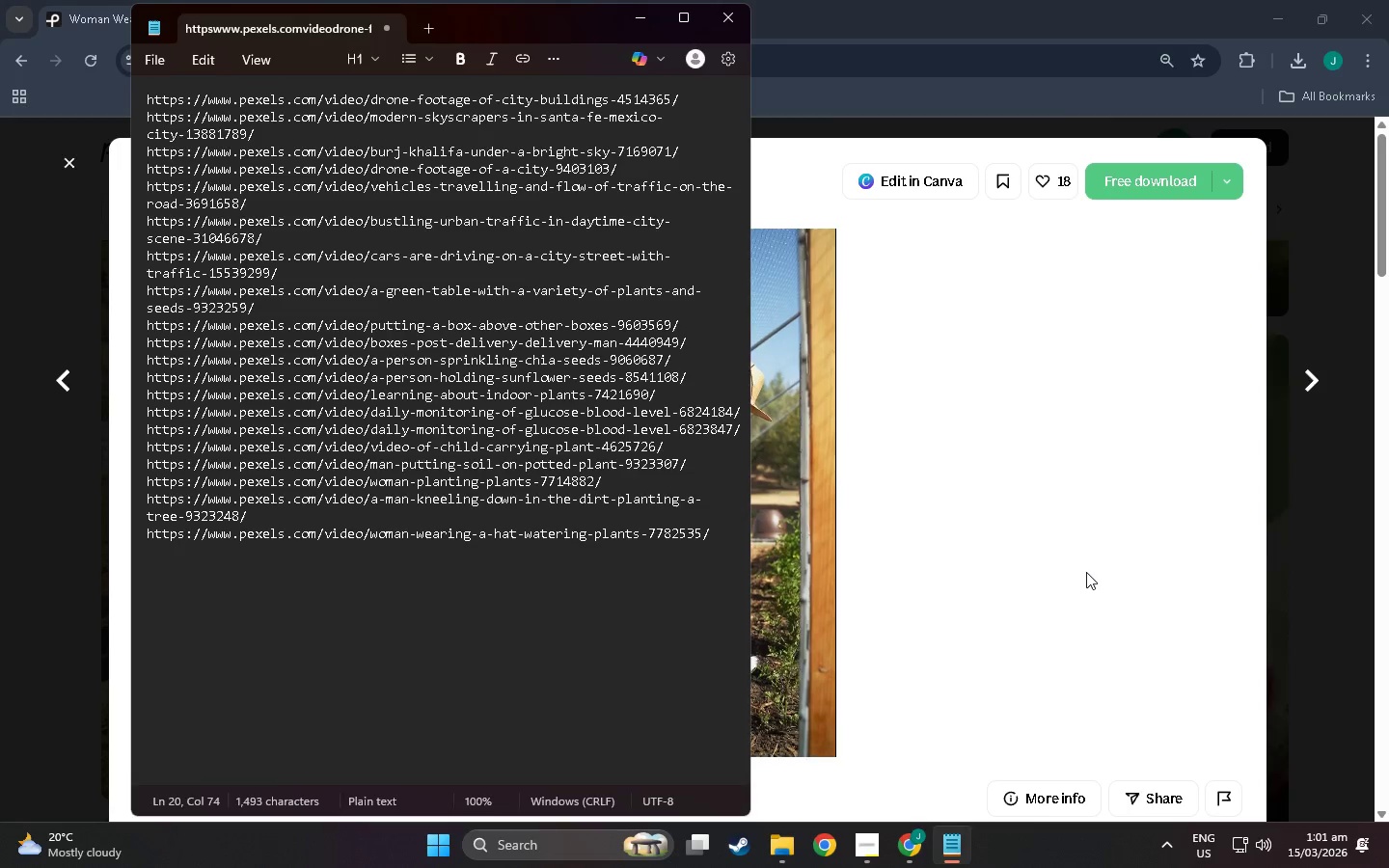 
left_click([1086, 572])
 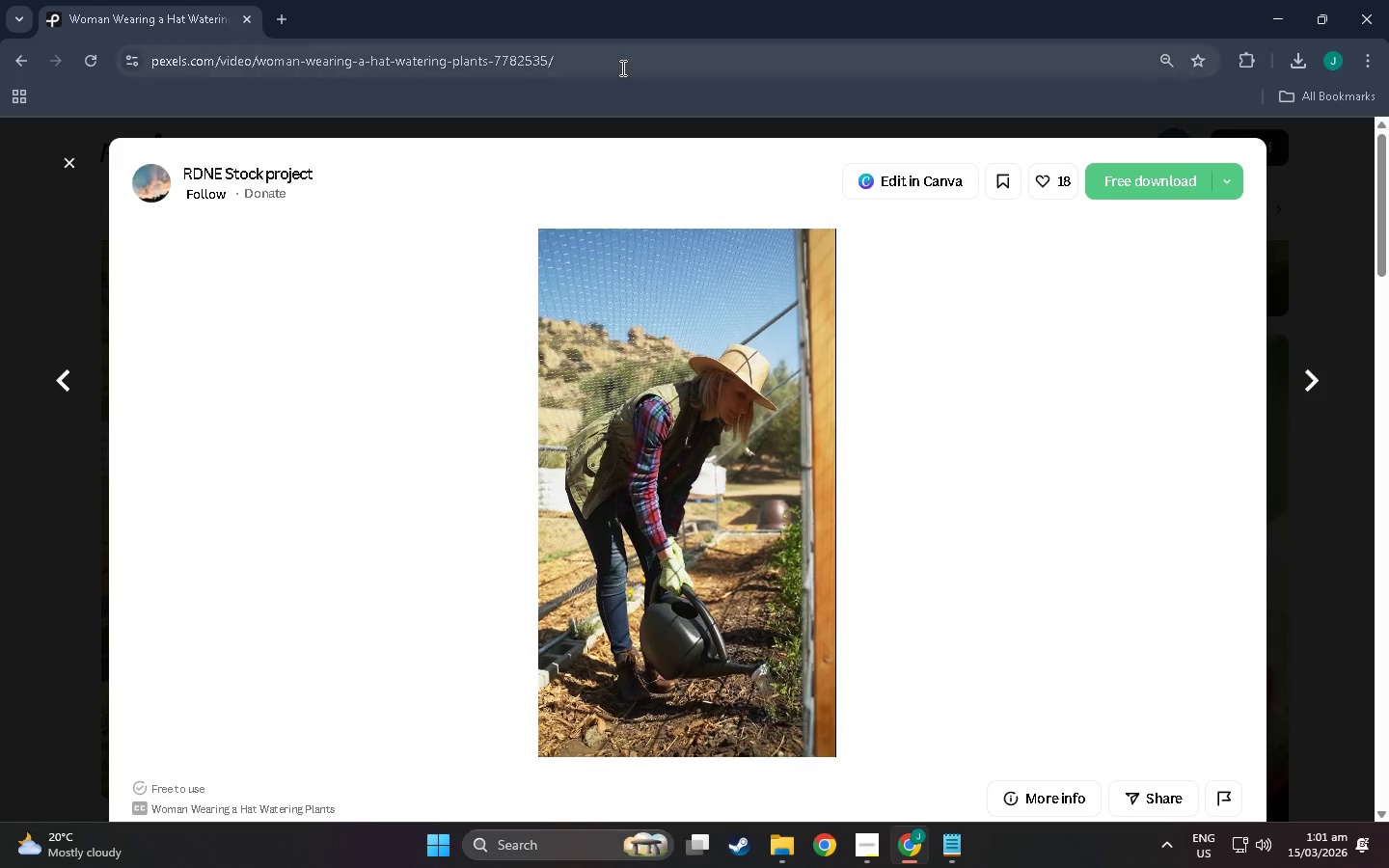 
left_click([621, 67])
 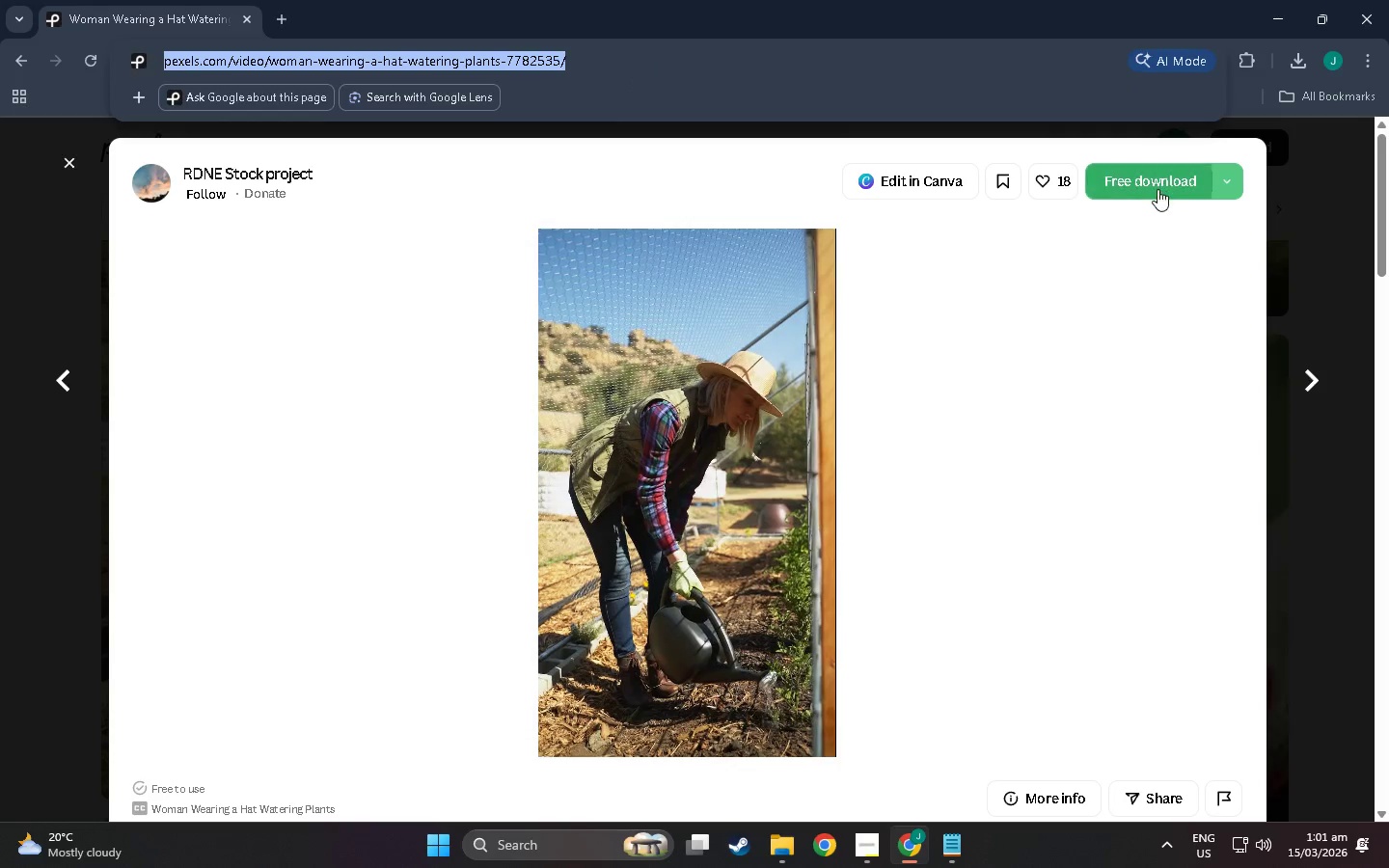 
left_click([1158, 187])
 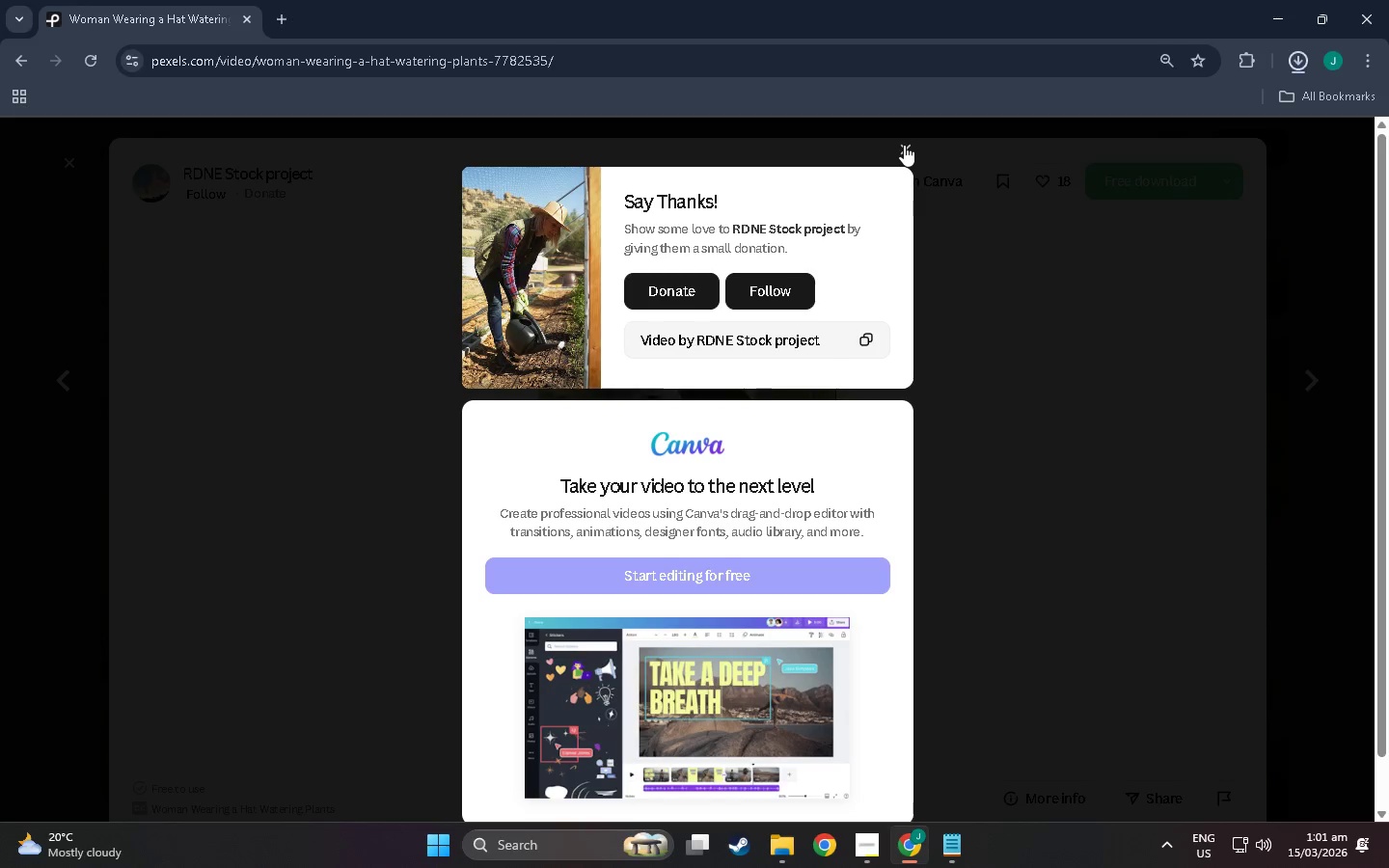 
left_click([904, 145])
 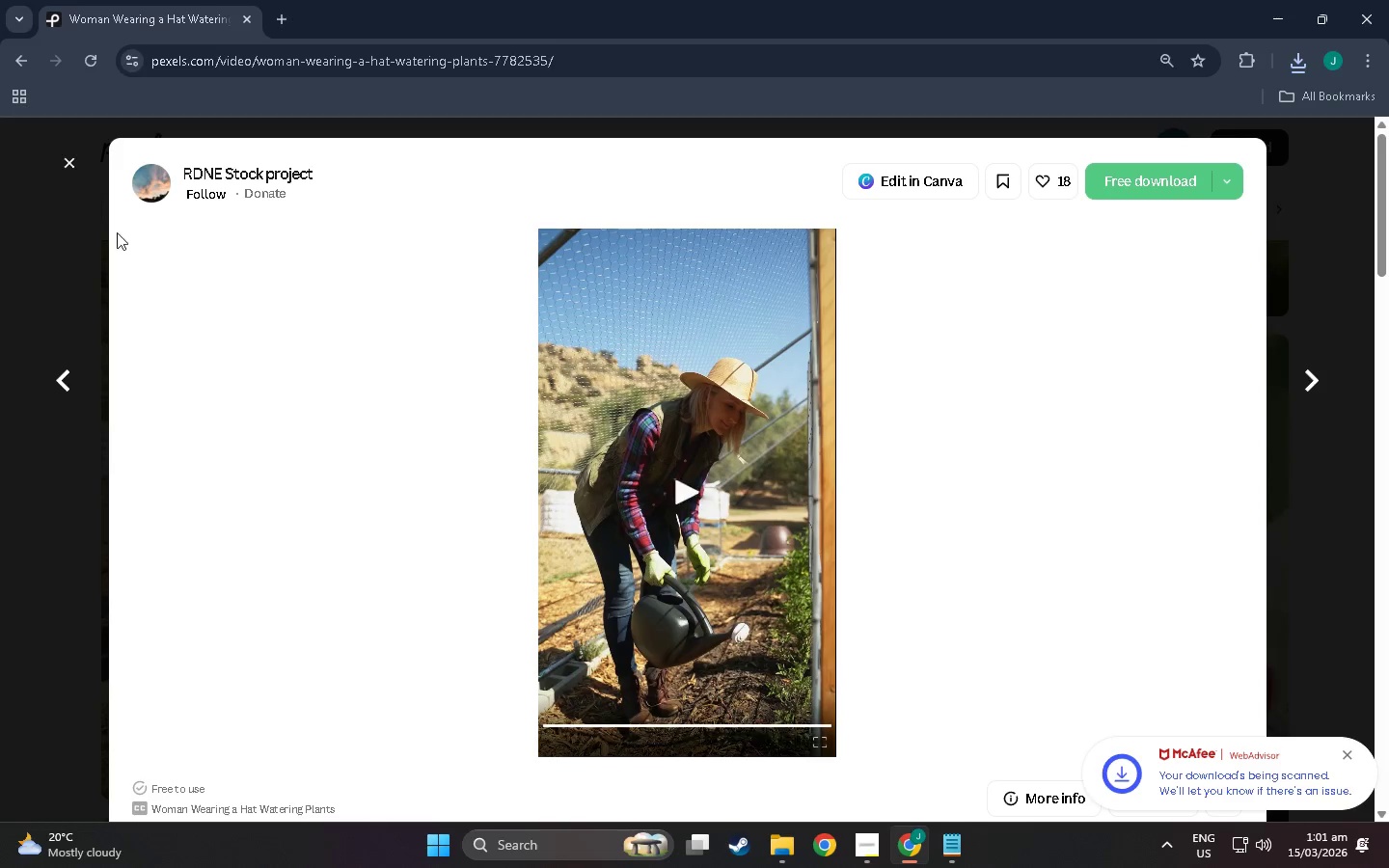 
left_click([72, 169])
 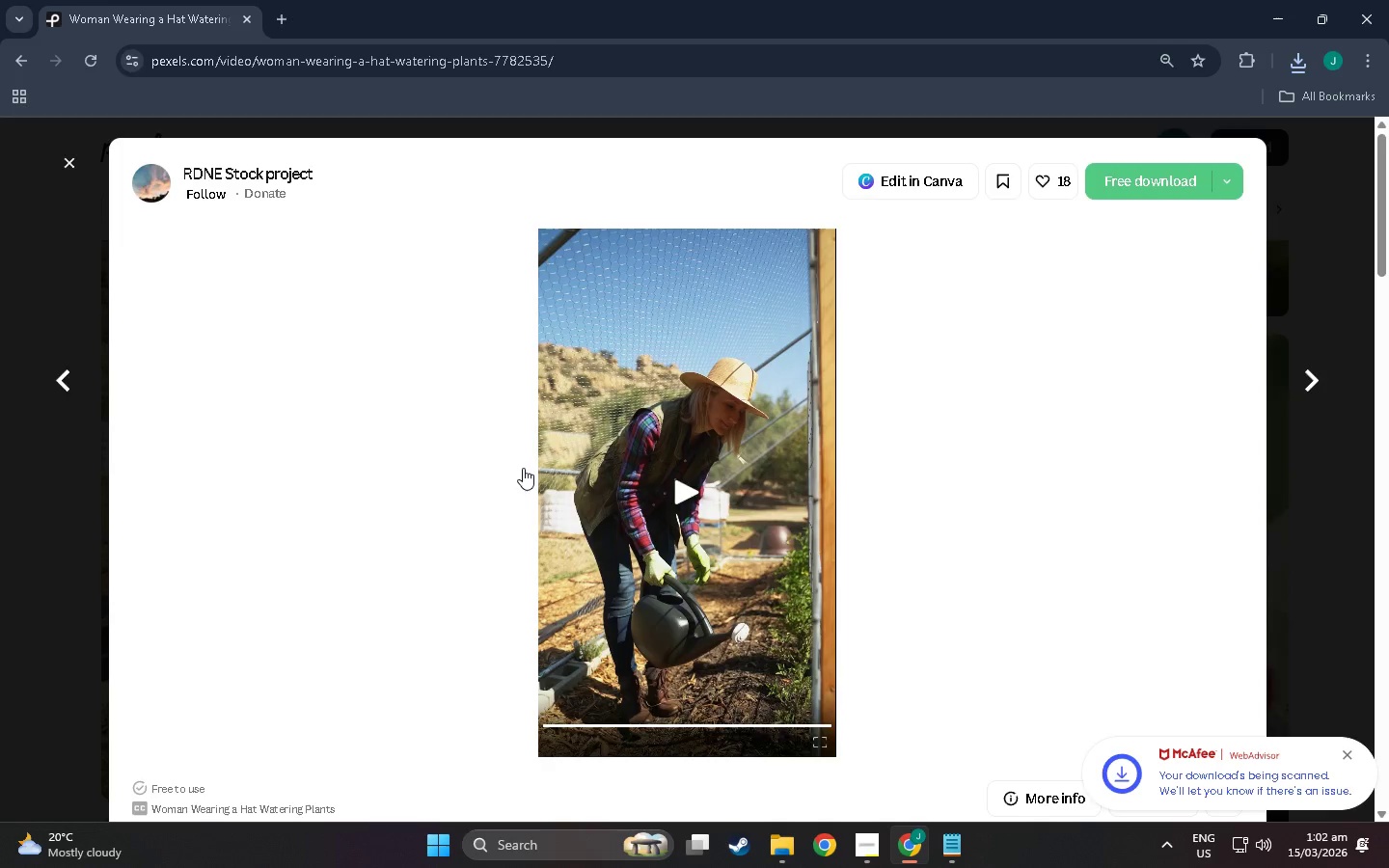 
scroll: coordinate [612, 523], scroll_direction: down, amount: 83.0
 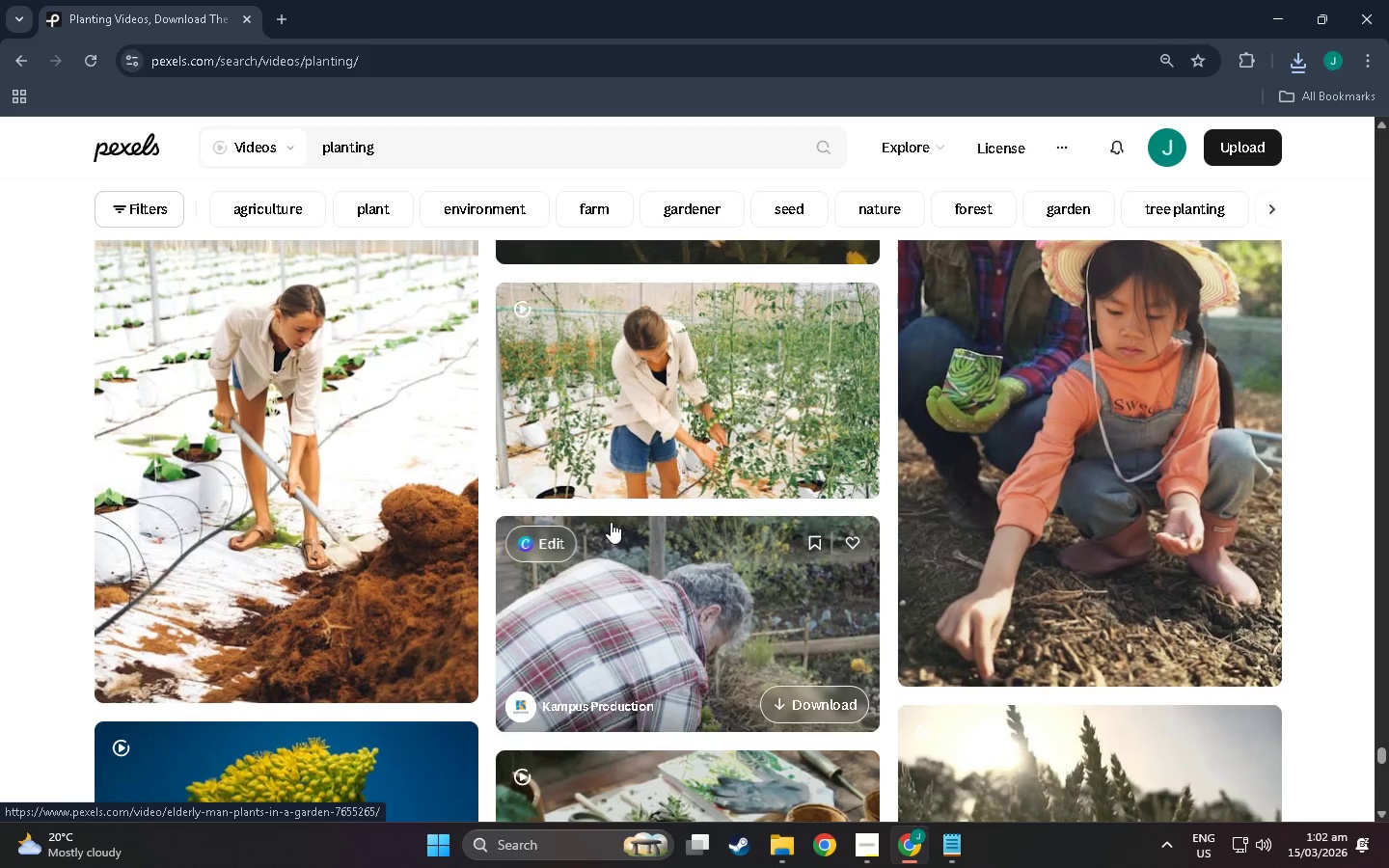 
scroll: coordinate [547, 551], scroll_direction: down, amount: 300.0
 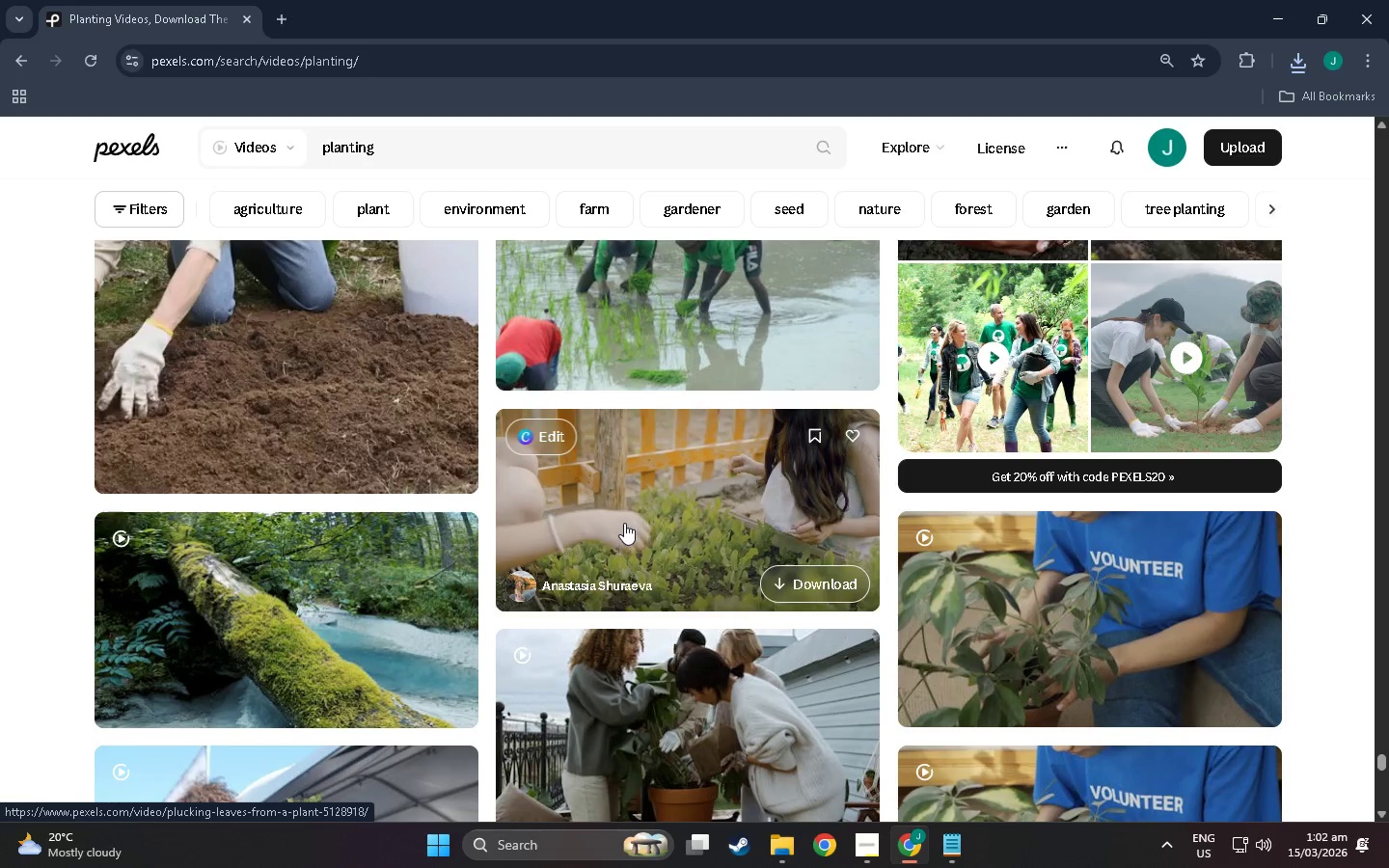 
scroll: coordinate [689, 527], scroll_direction: down, amount: 133.0
 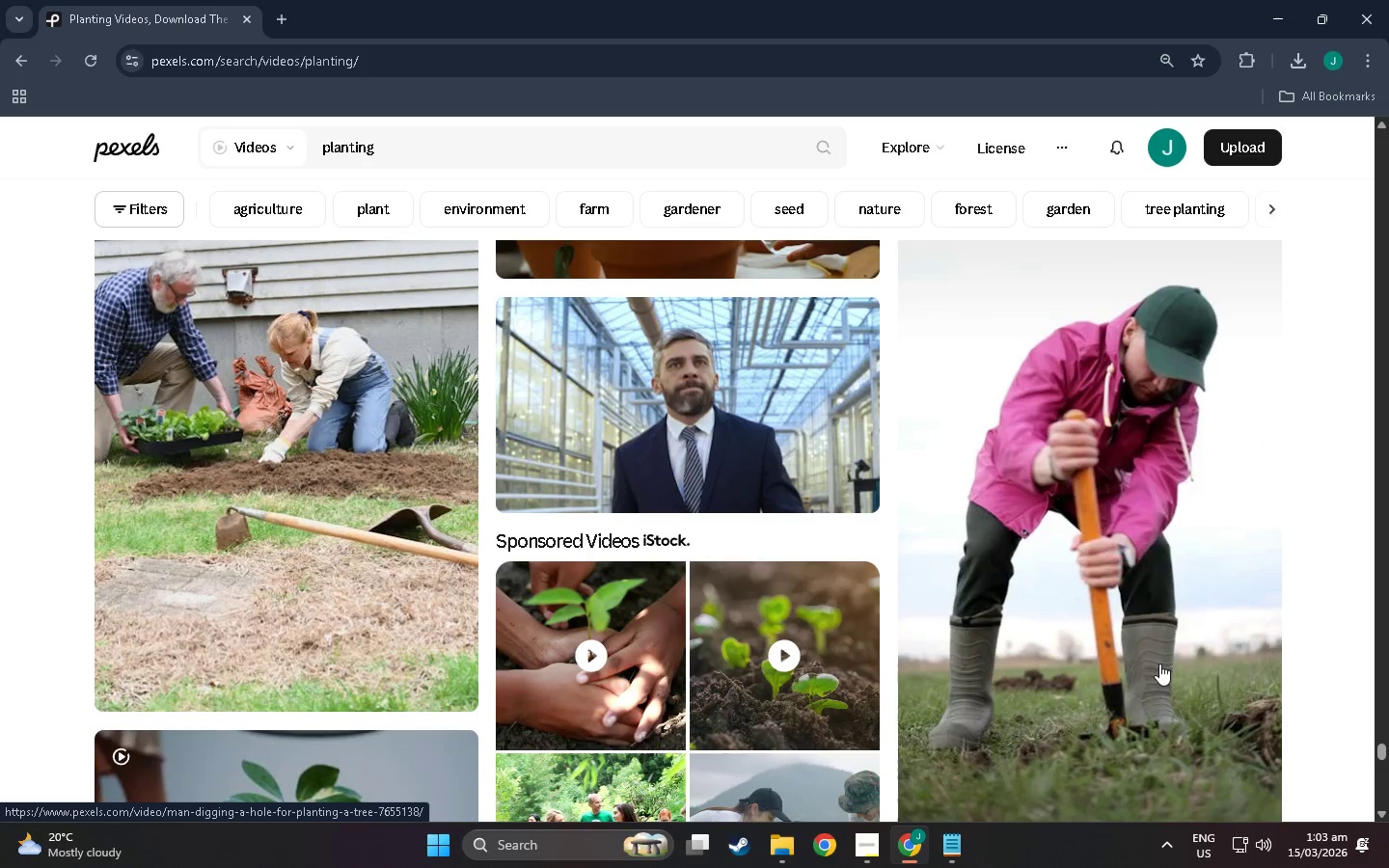 
scroll: coordinate [284, 494], scroll_direction: up, amount: 4.0
 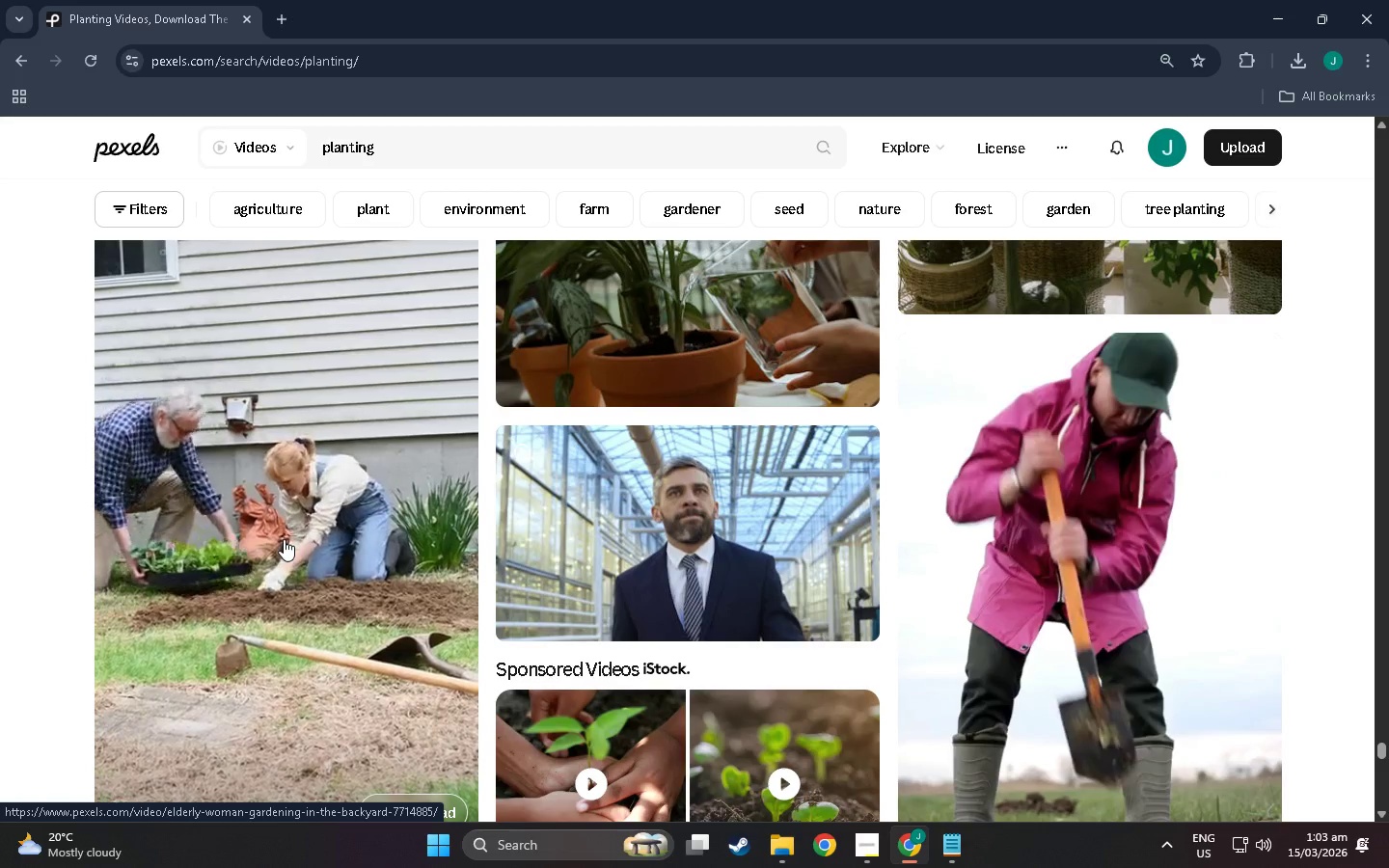 
scroll: coordinate [284, 539], scroll_direction: down, amount: 4.0
 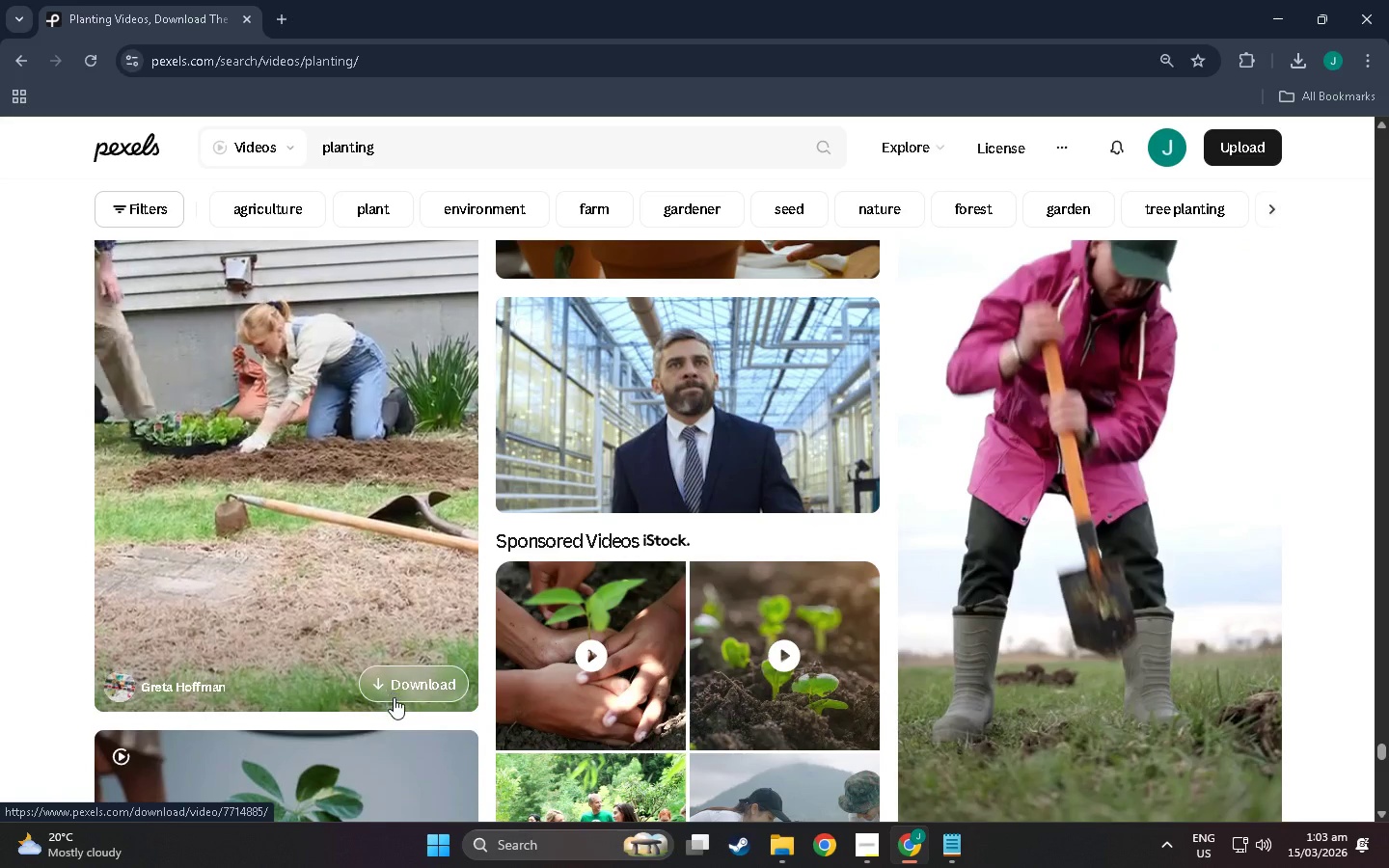 
left_click([395, 690])
 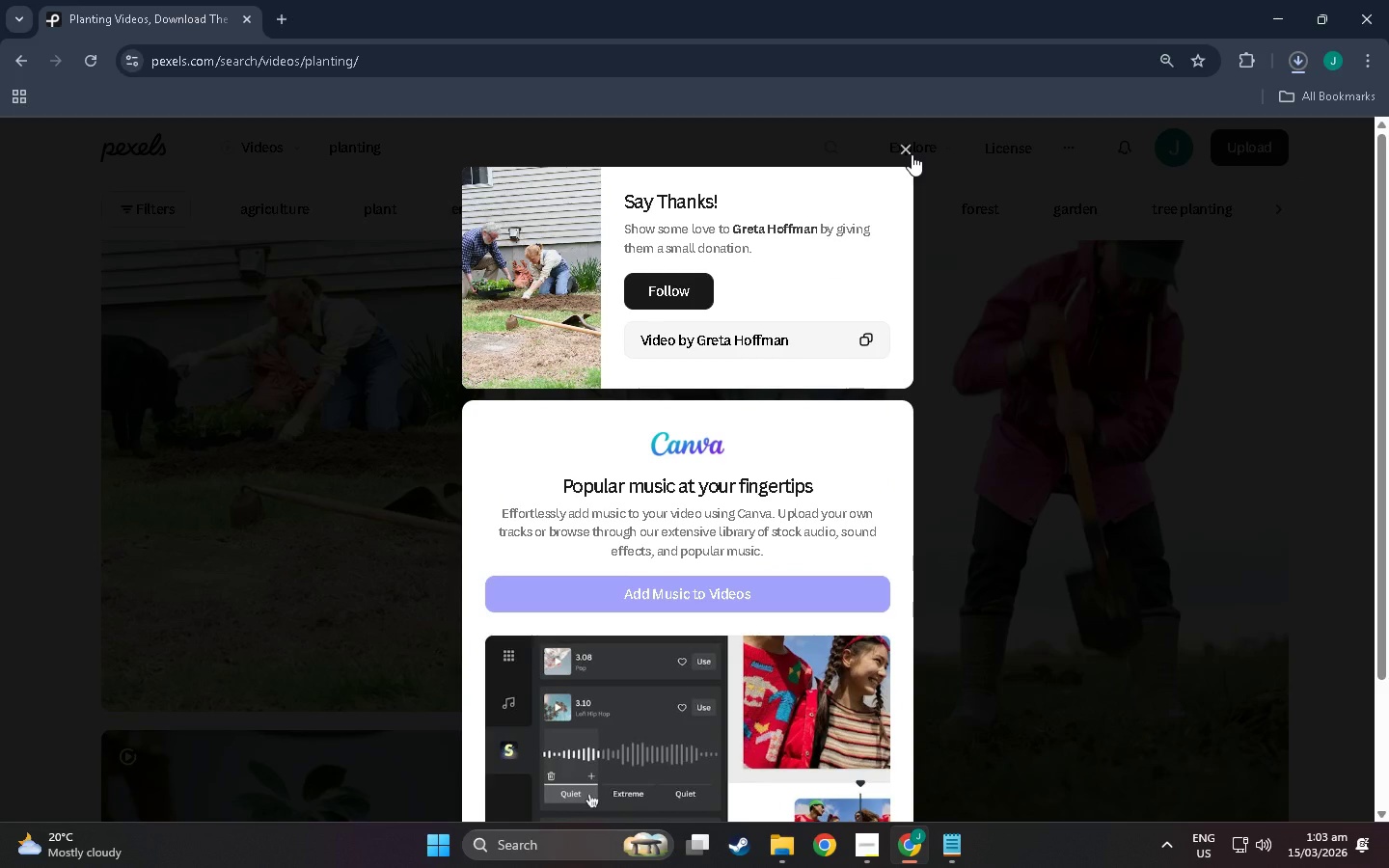 
wait(5.36)
 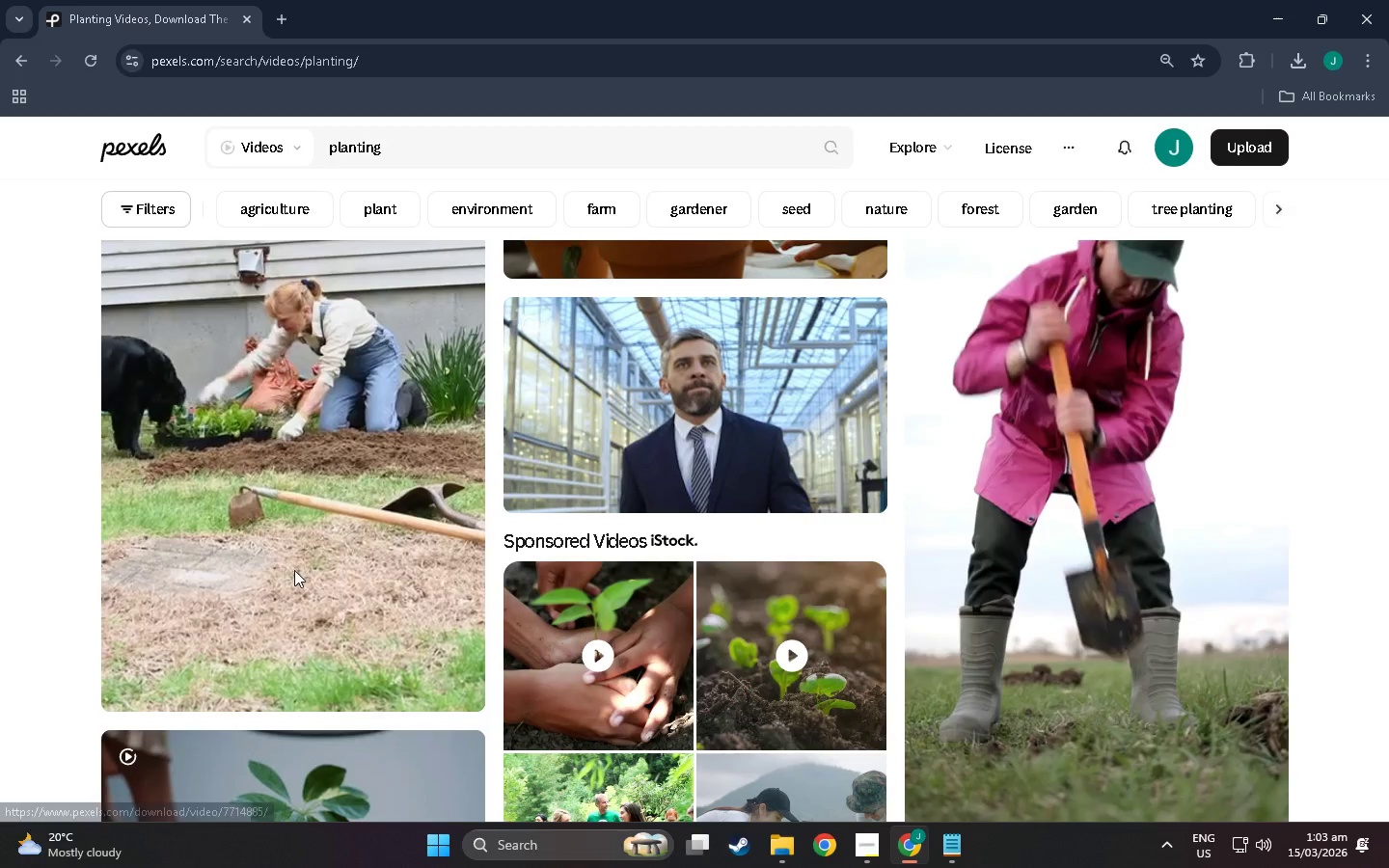 
left_click([912, 154])
 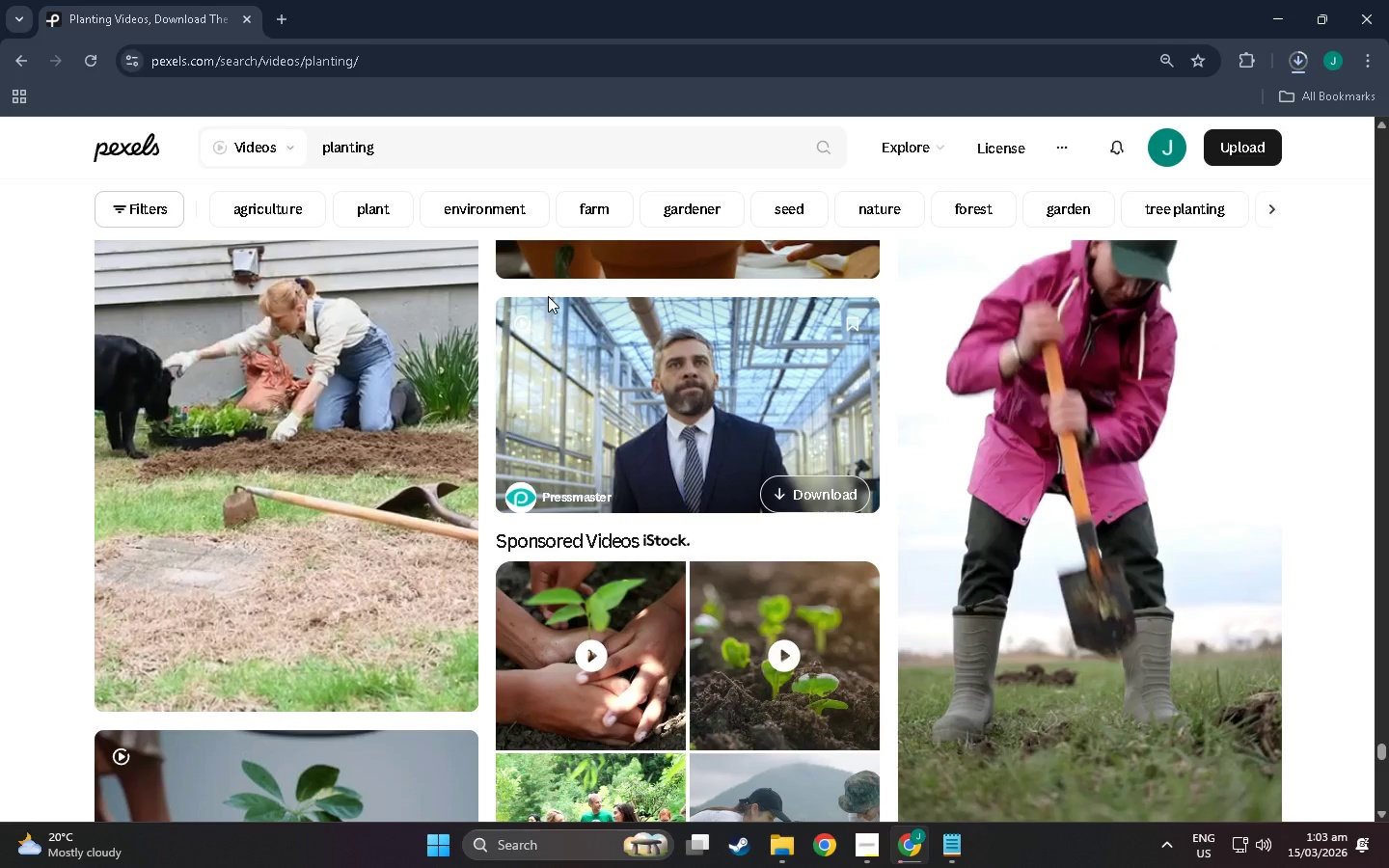 
left_click([394, 381])
 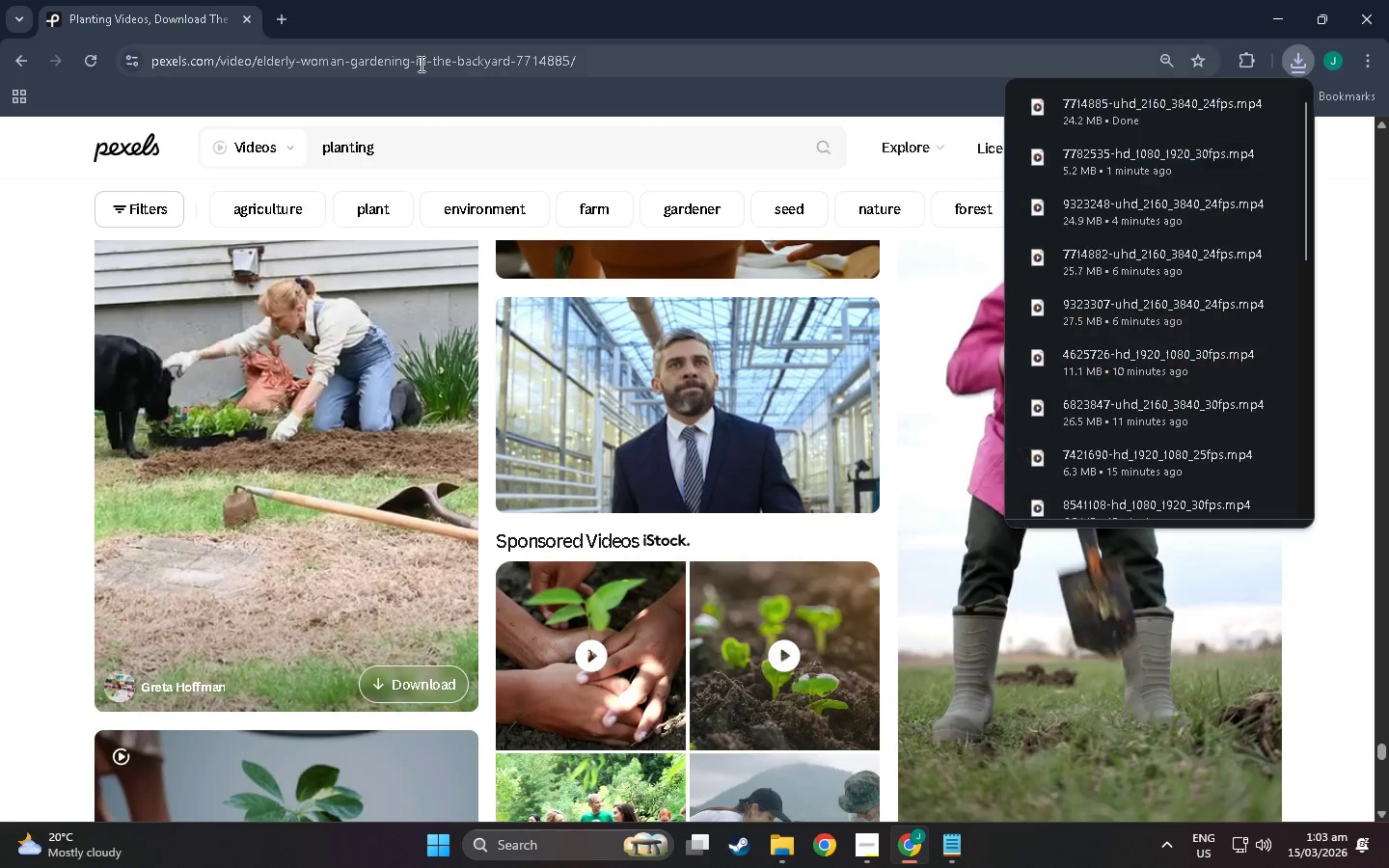 
left_click([540, 61])
 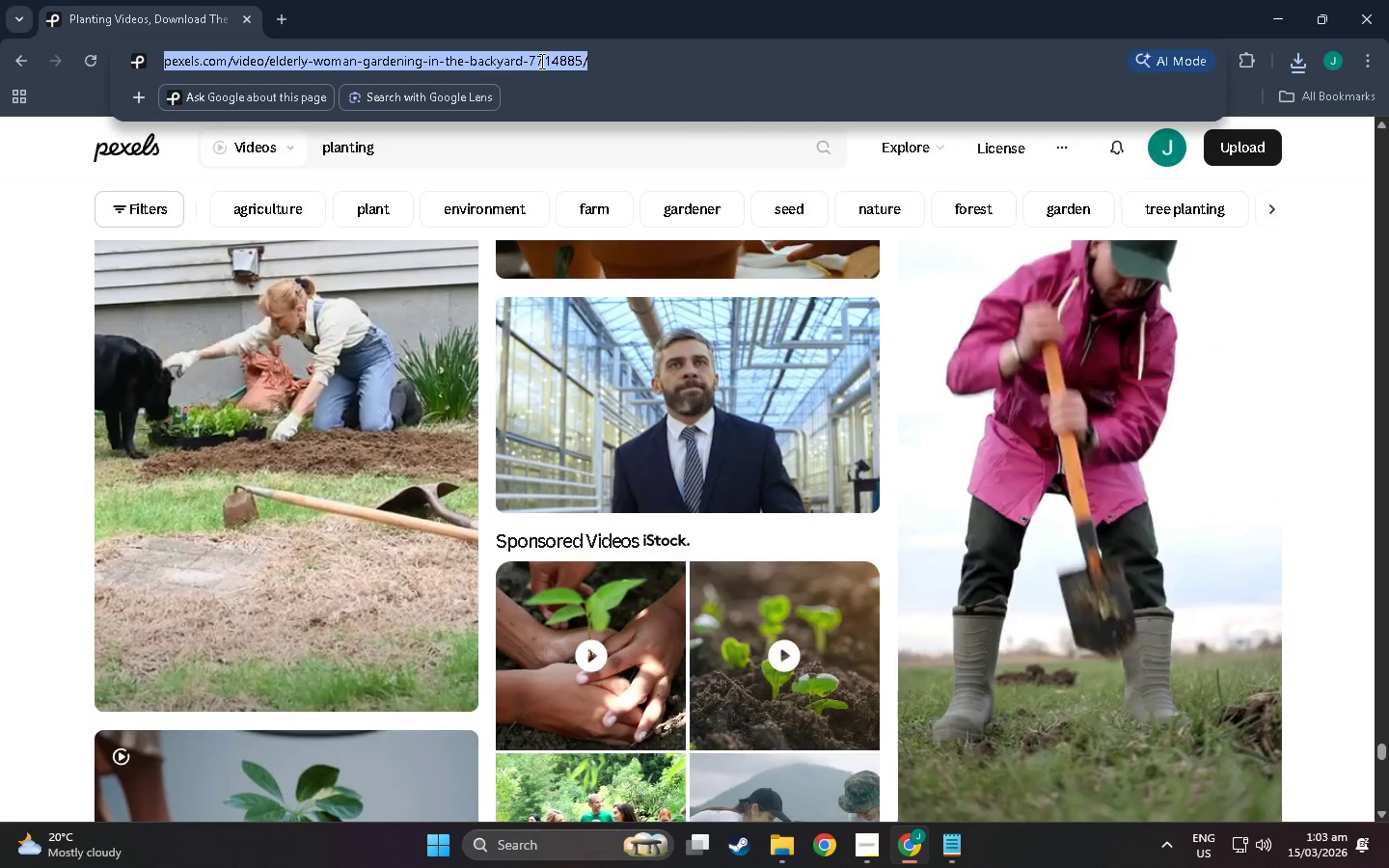 
key(Control+C)
 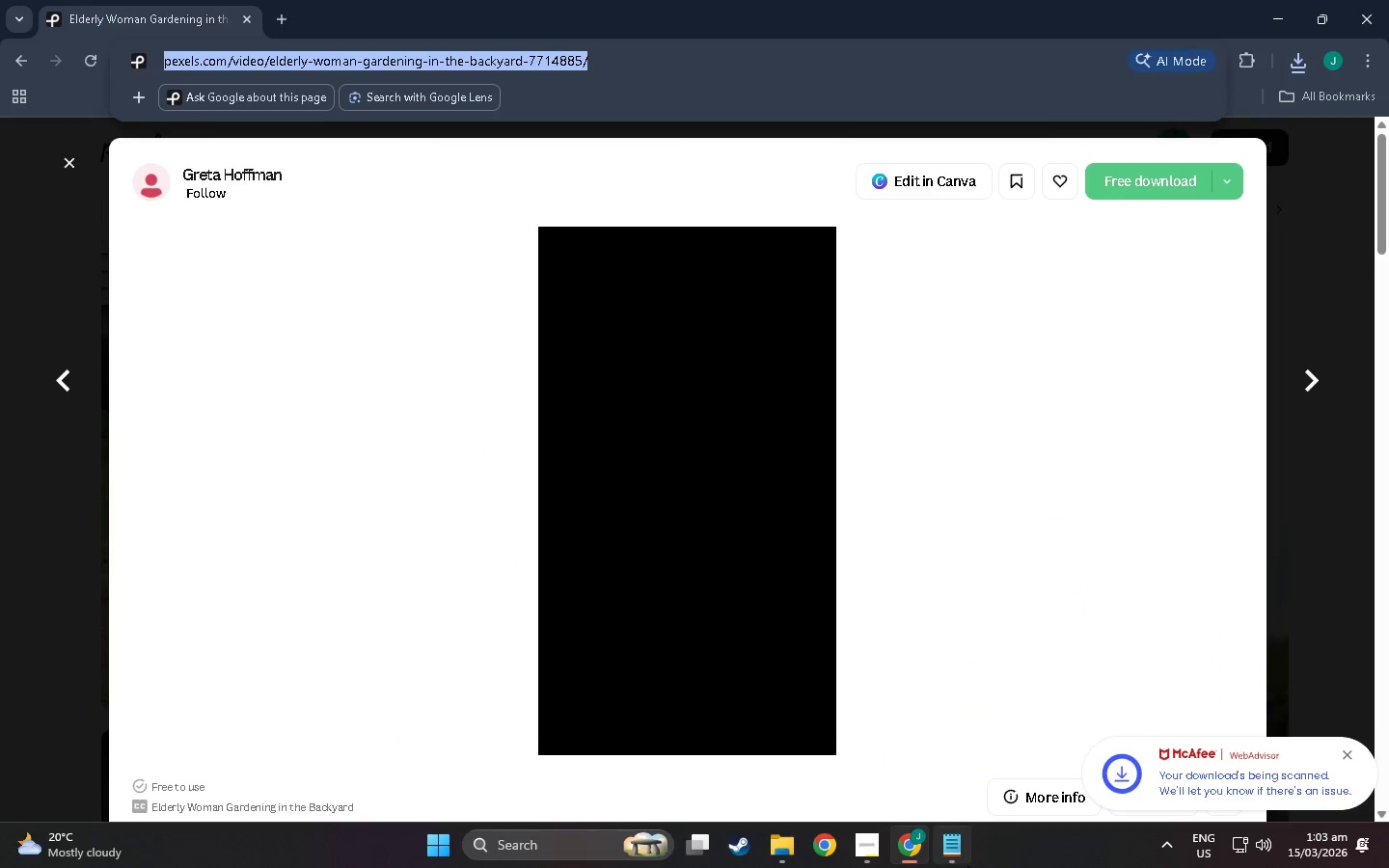 
left_click([964, 861])
 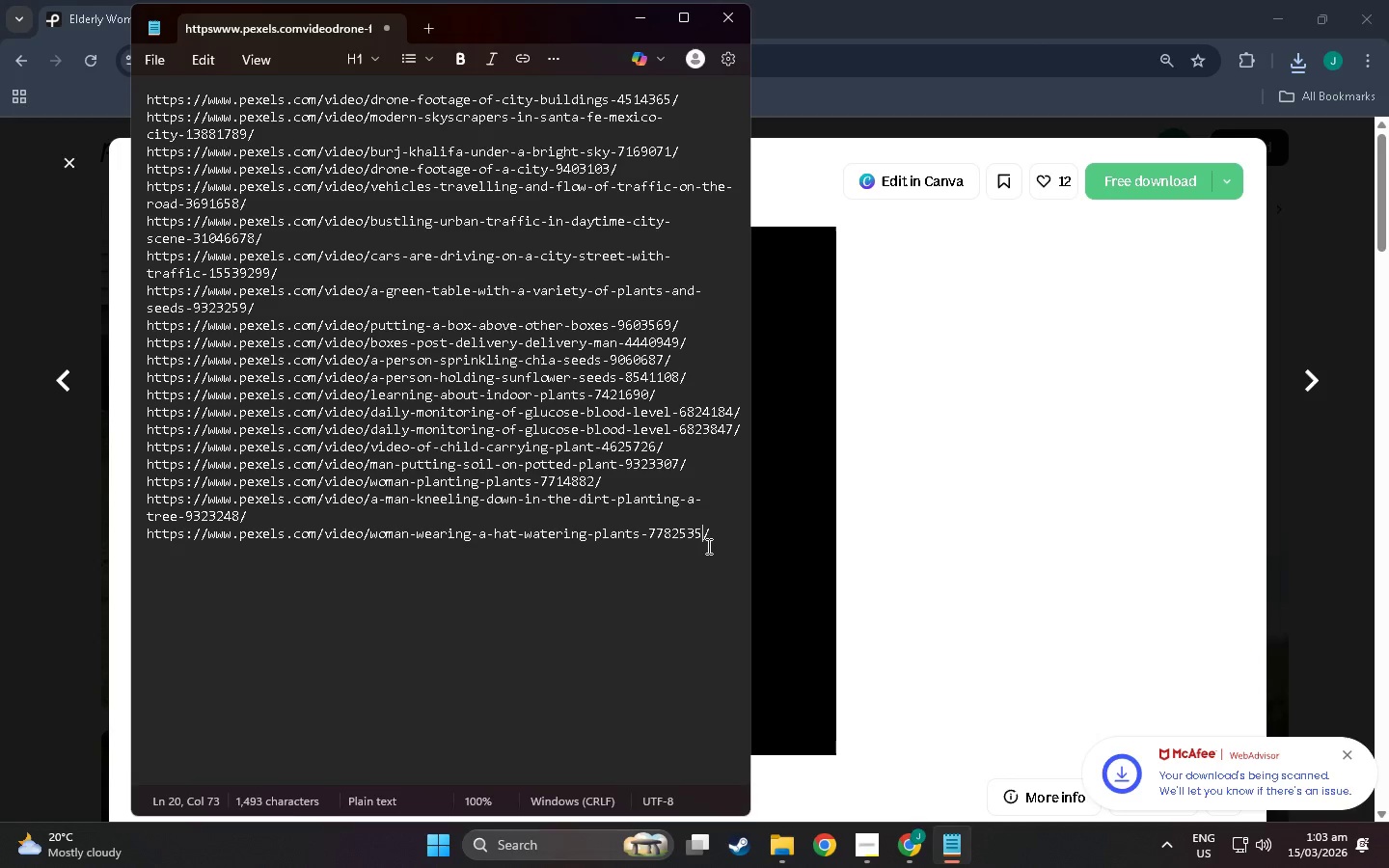 
double_click([713, 545])
 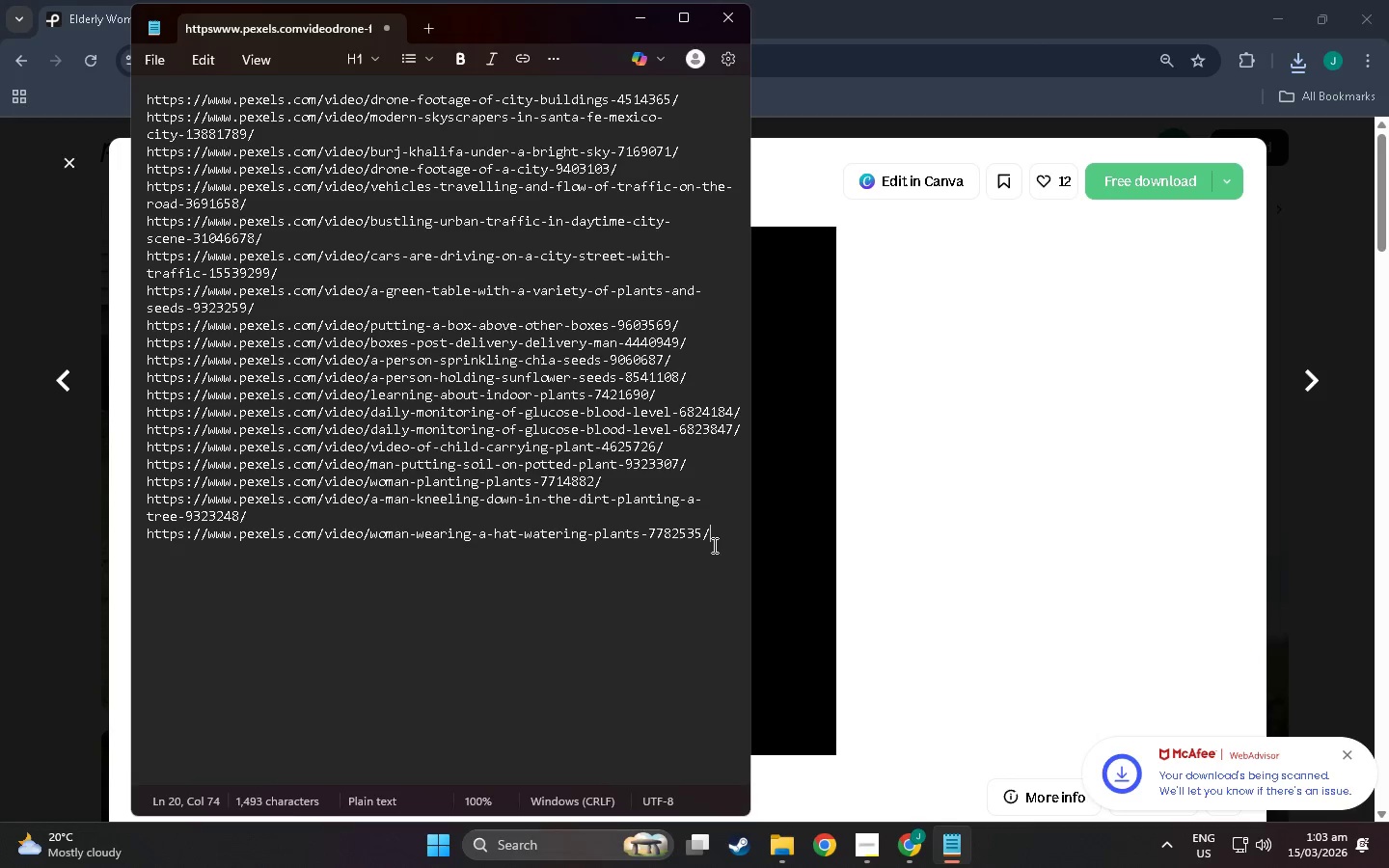 
key(Enter)
 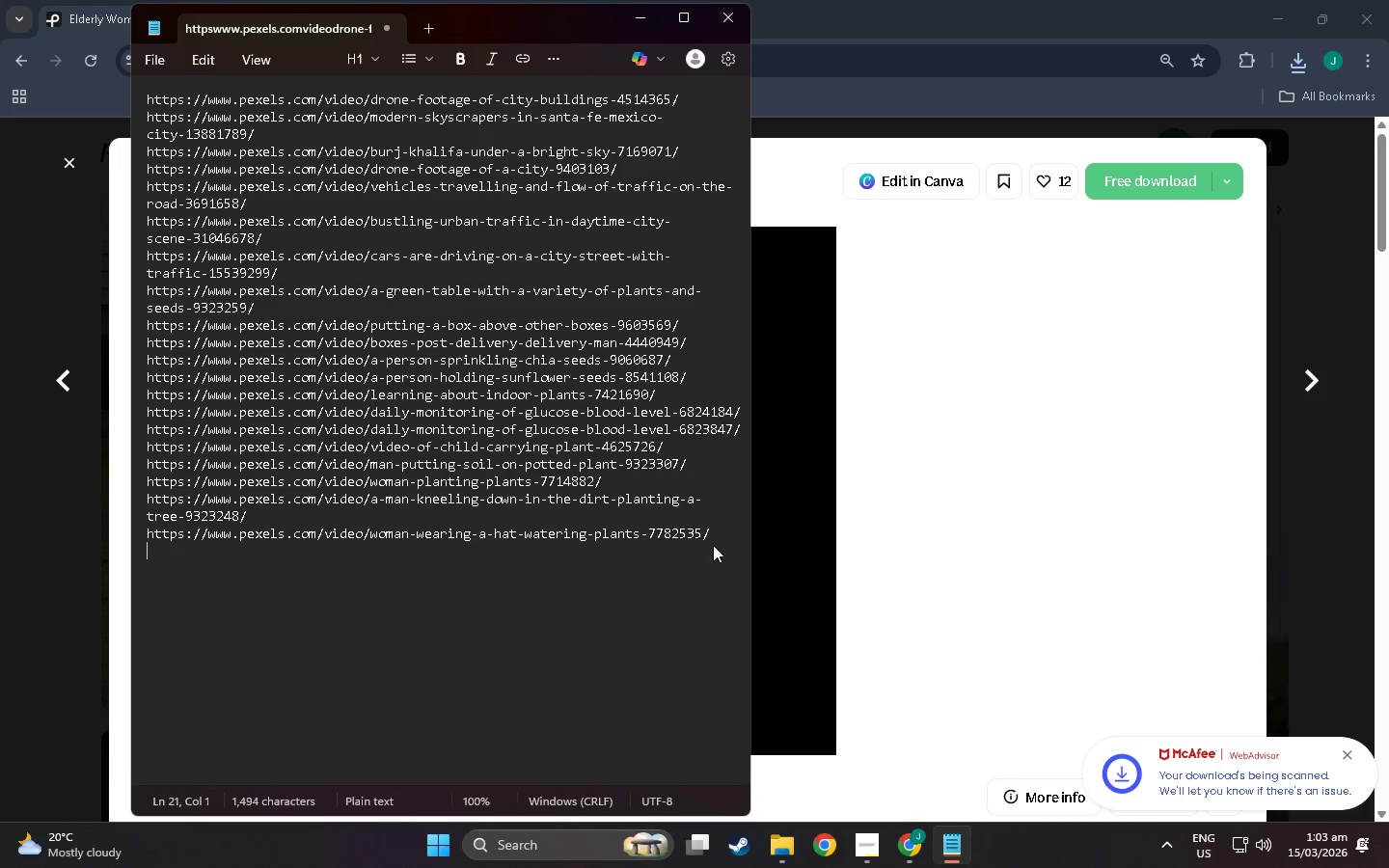 
key(Control+V)
 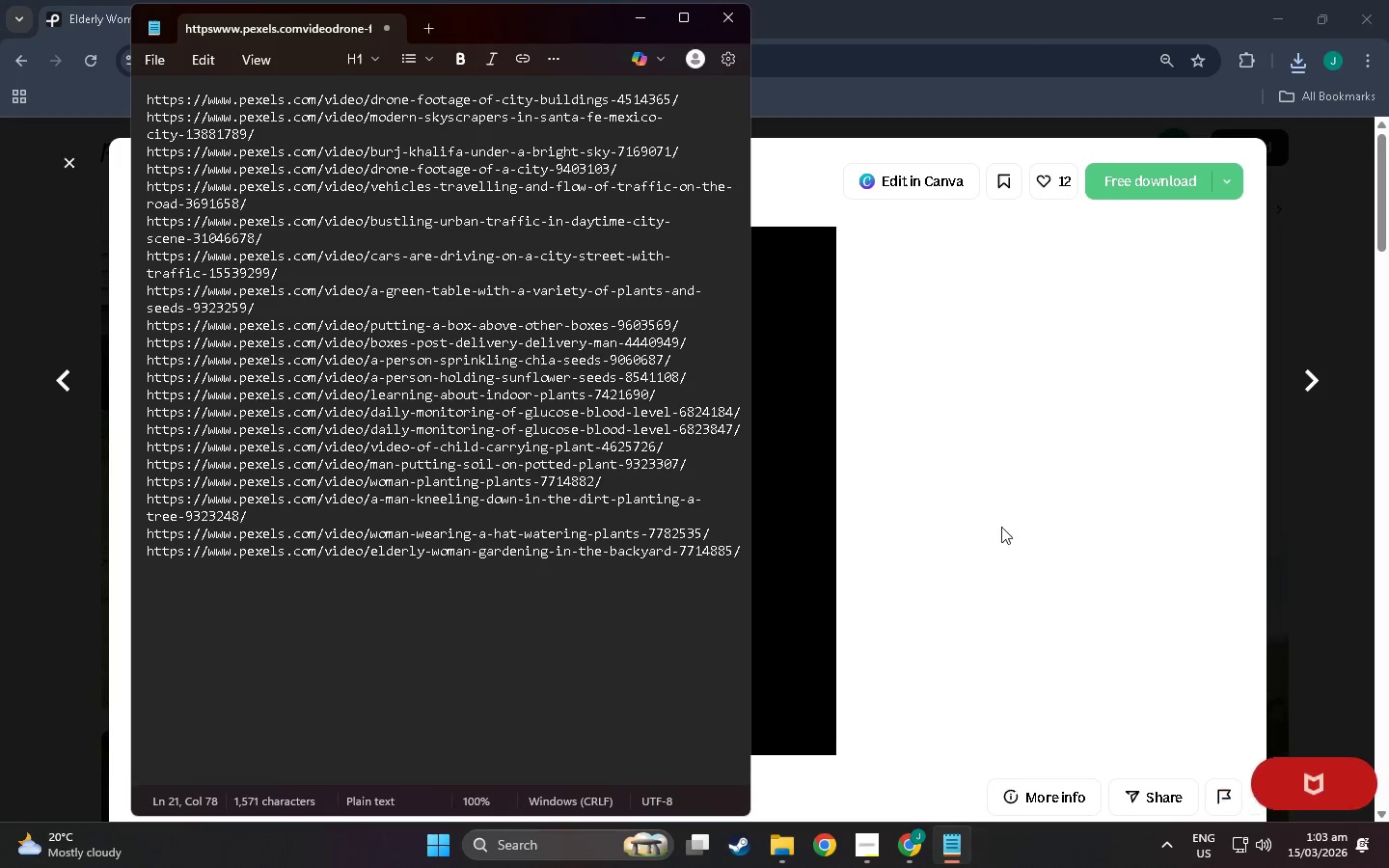 
left_click([1048, 510])
 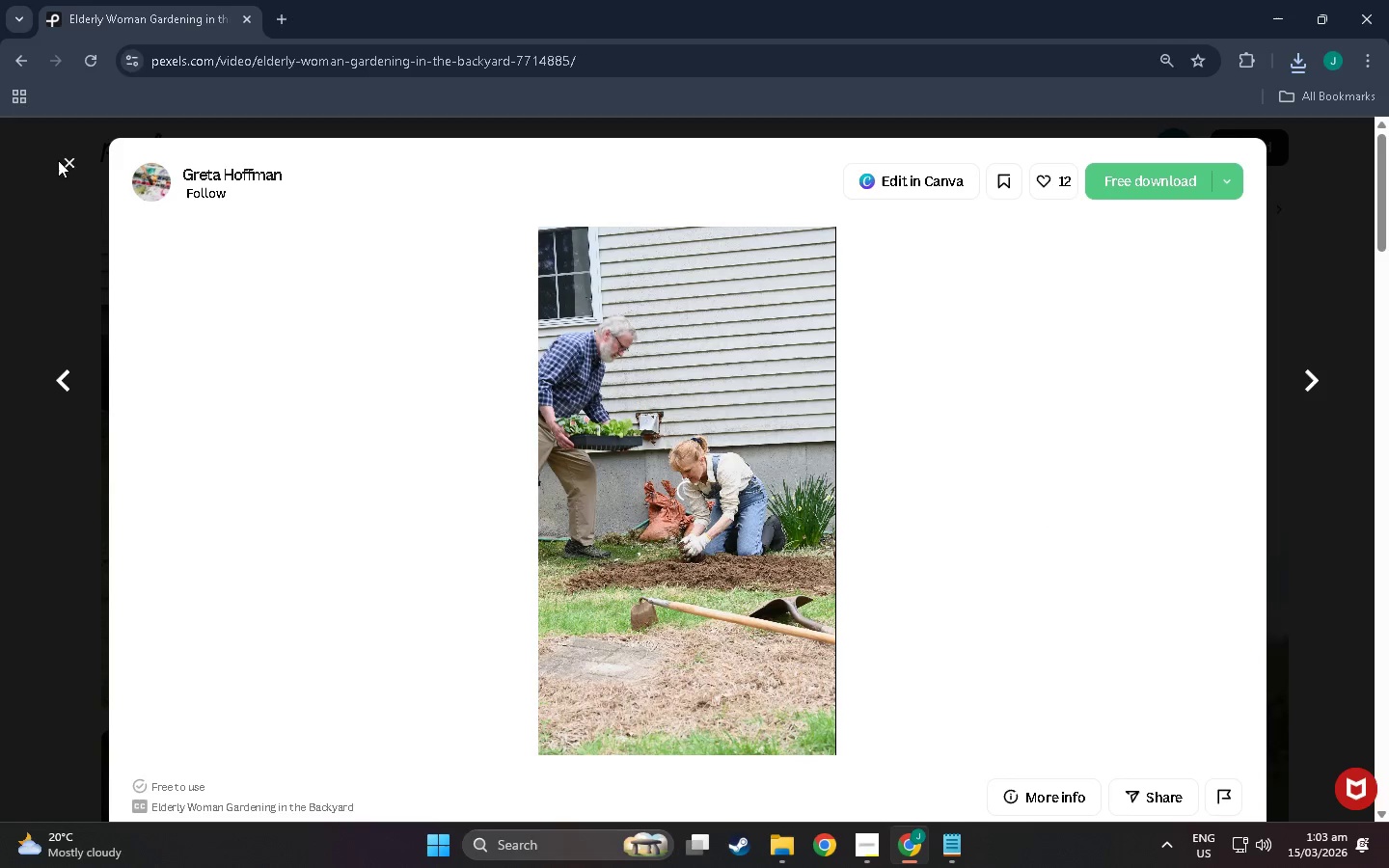 
left_click([71, 166])
 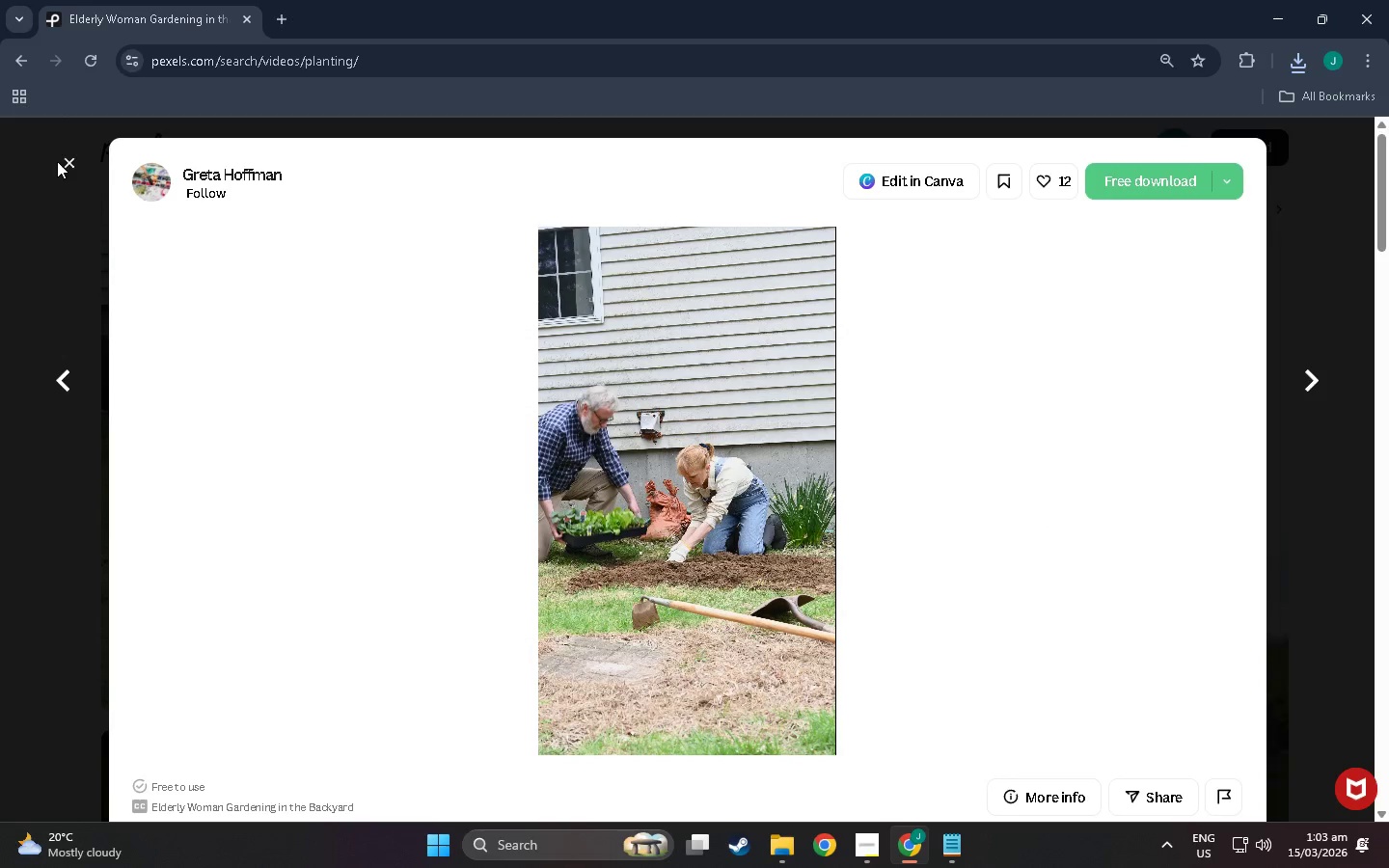 
scroll: coordinate [512, 512], scroll_direction: down, amount: 145.0
 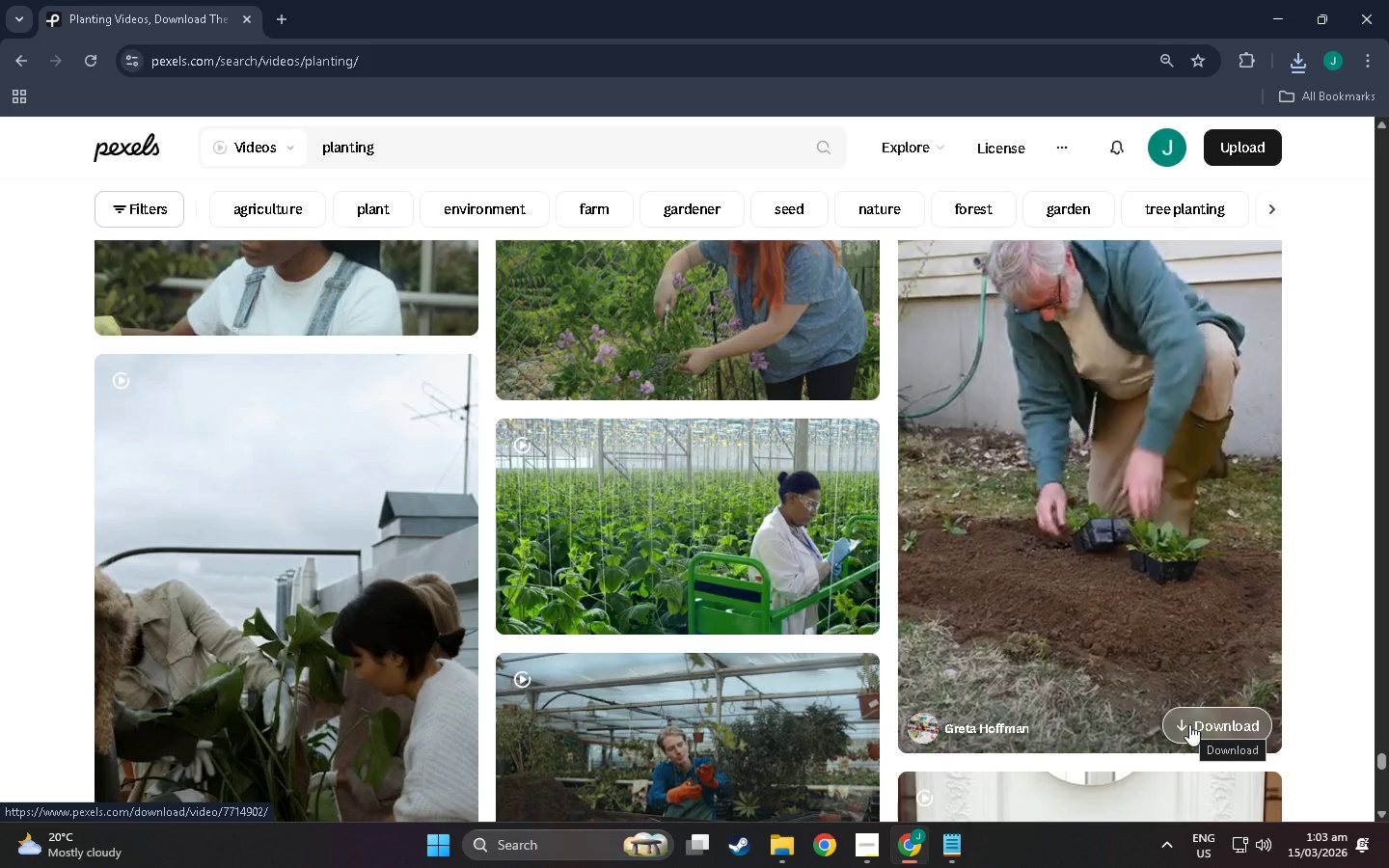 
left_click([1189, 724])
 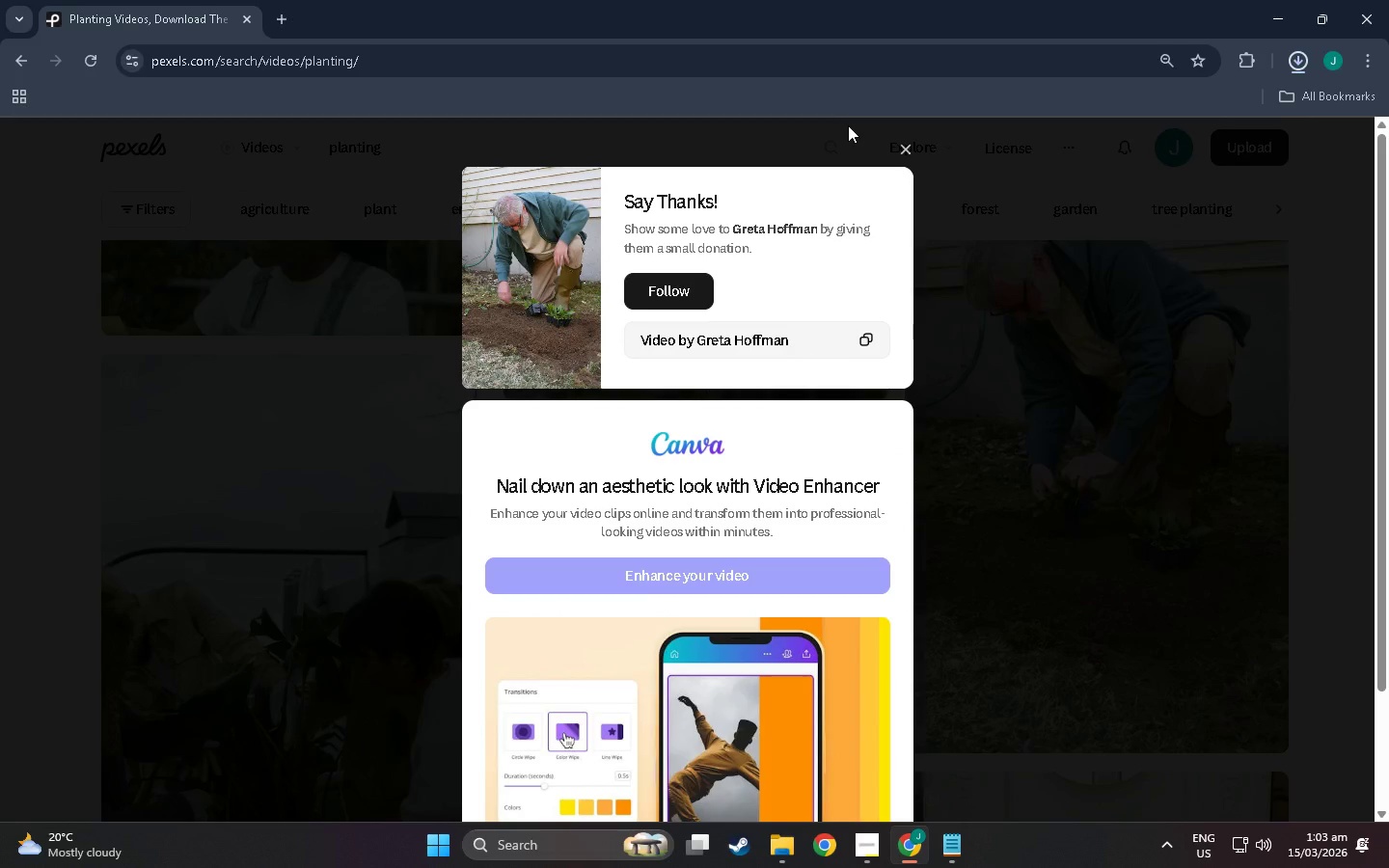 
wait(9.38)
 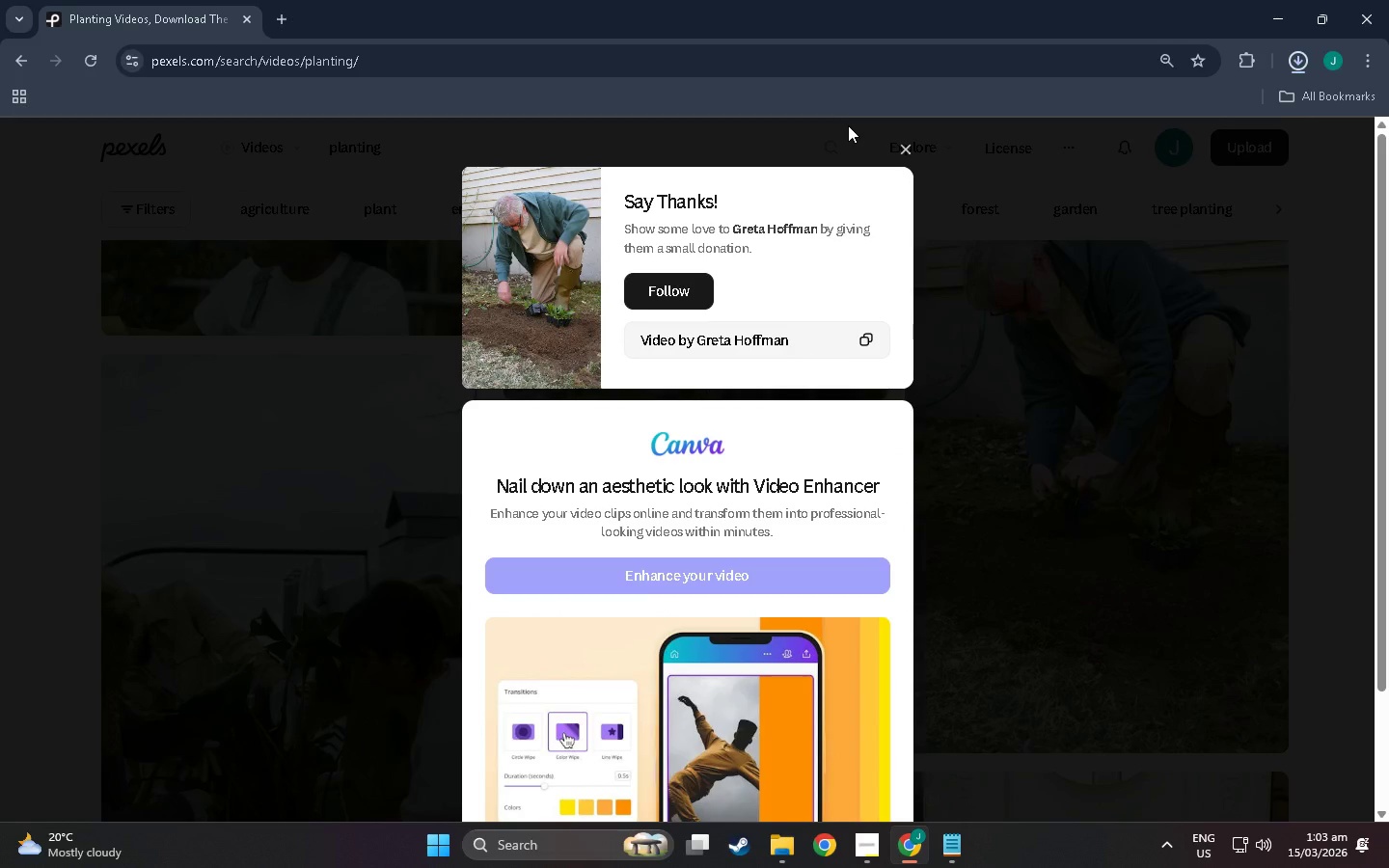 
left_click([904, 145])
 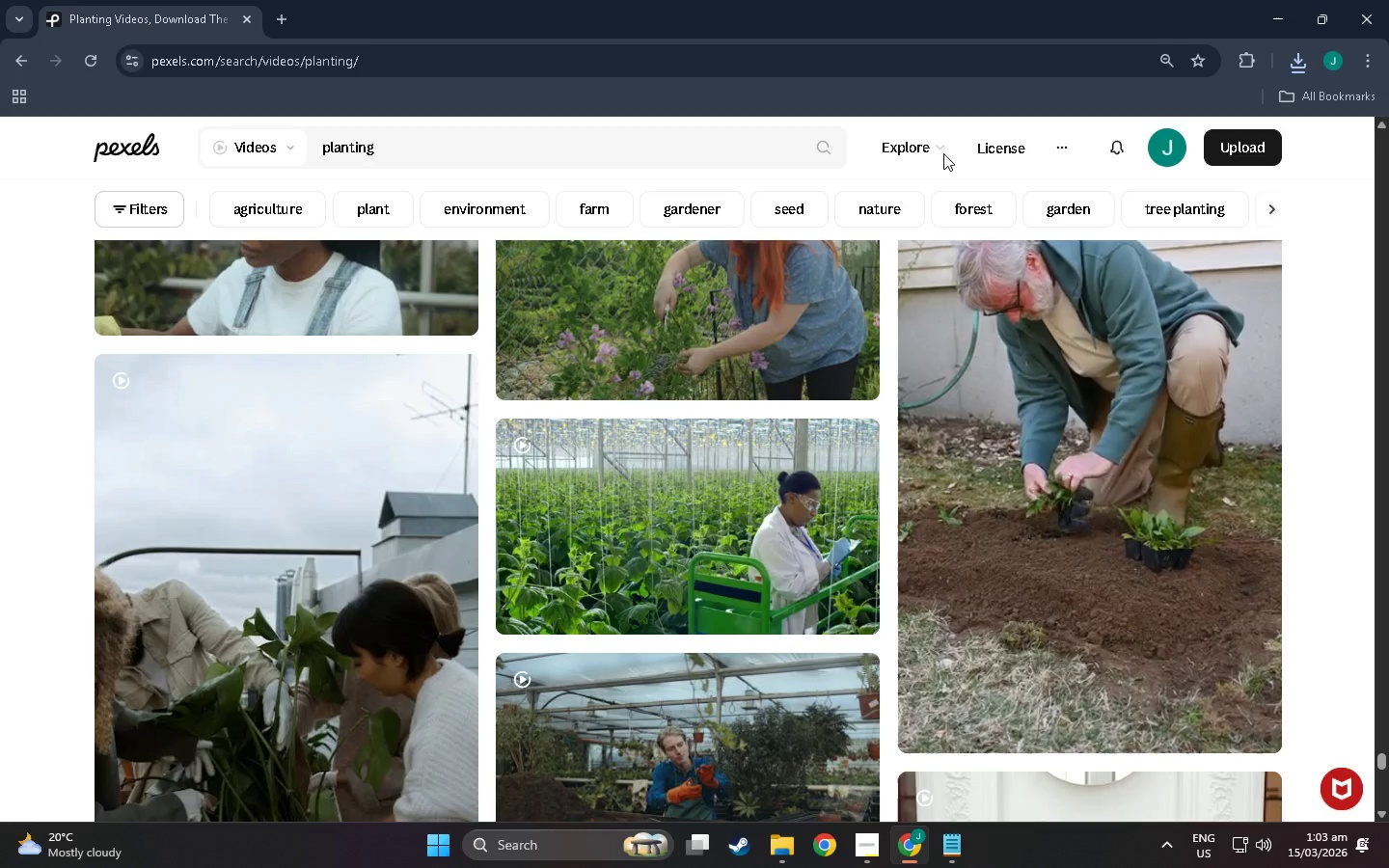 
left_click([1046, 411])
 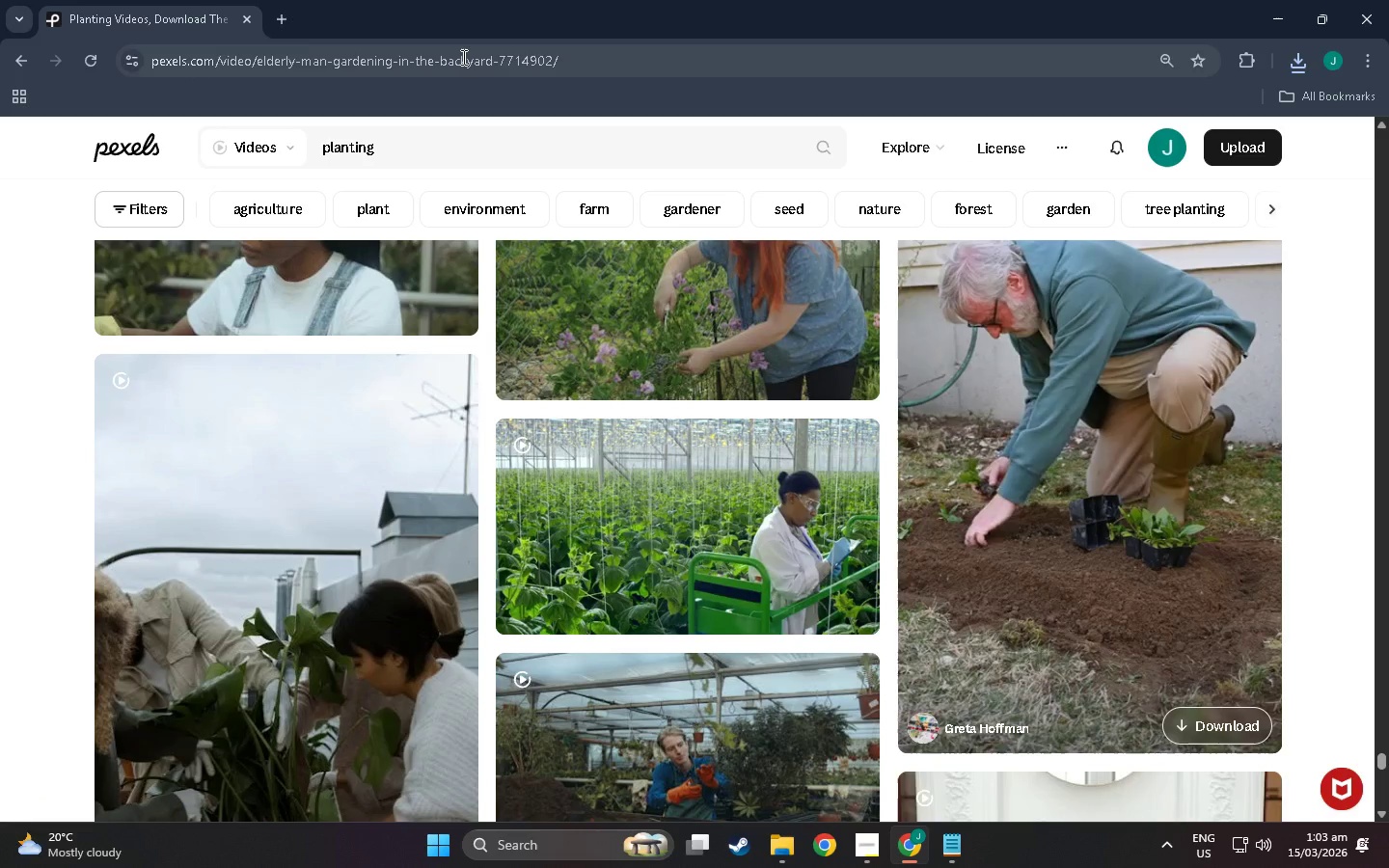 
left_click([581, 58])
 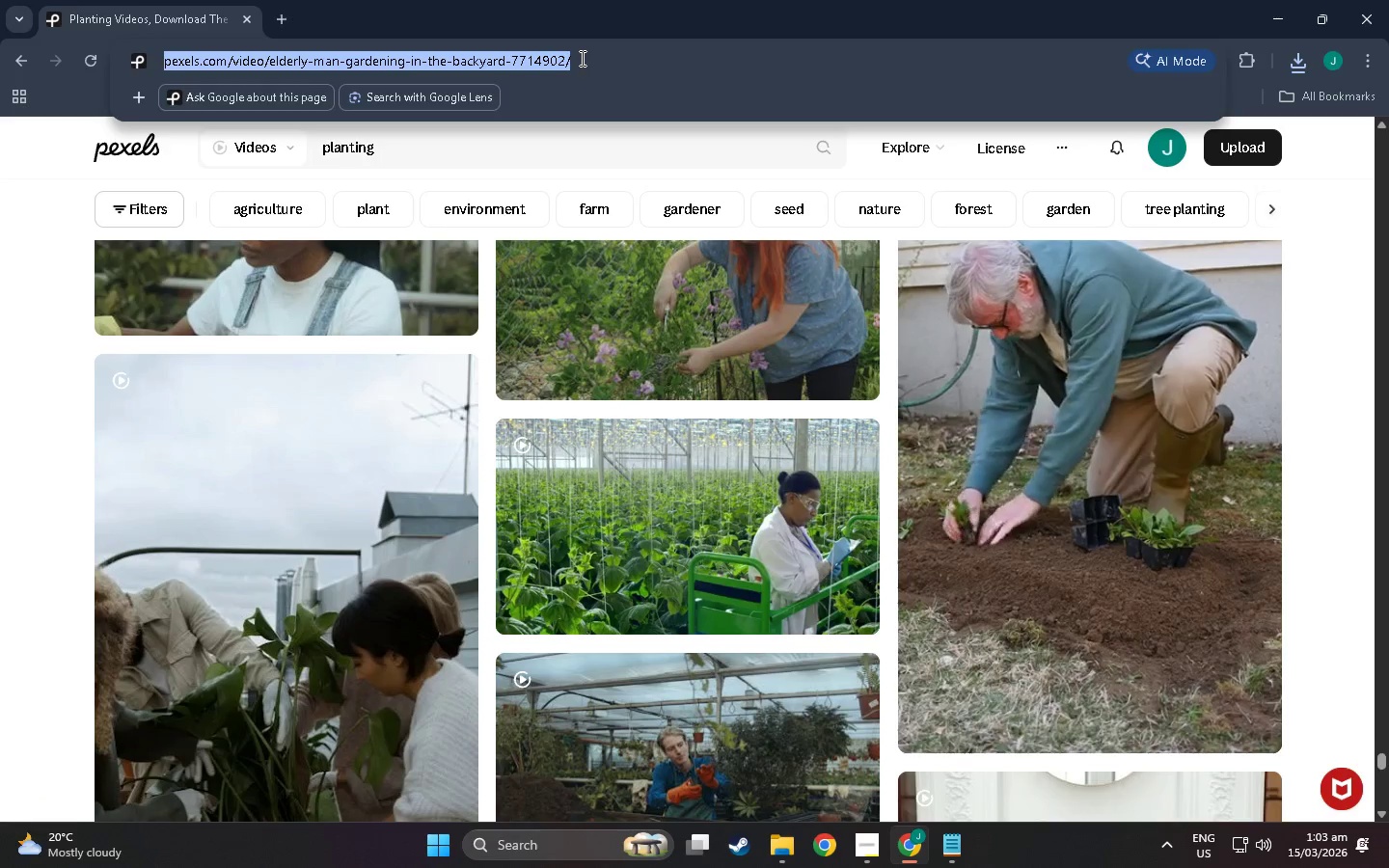 
key(Control+C)
 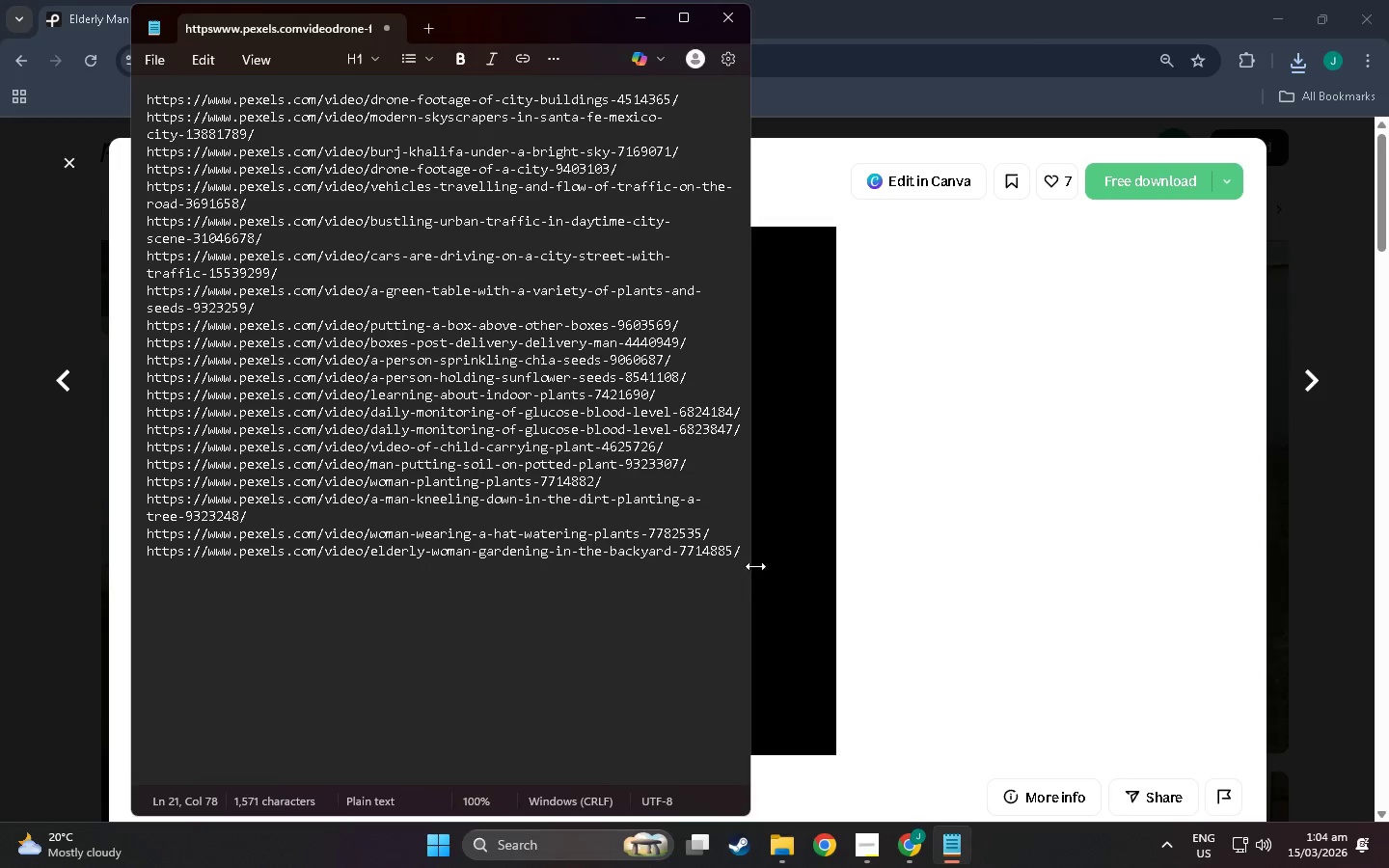 
double_click([743, 551])
 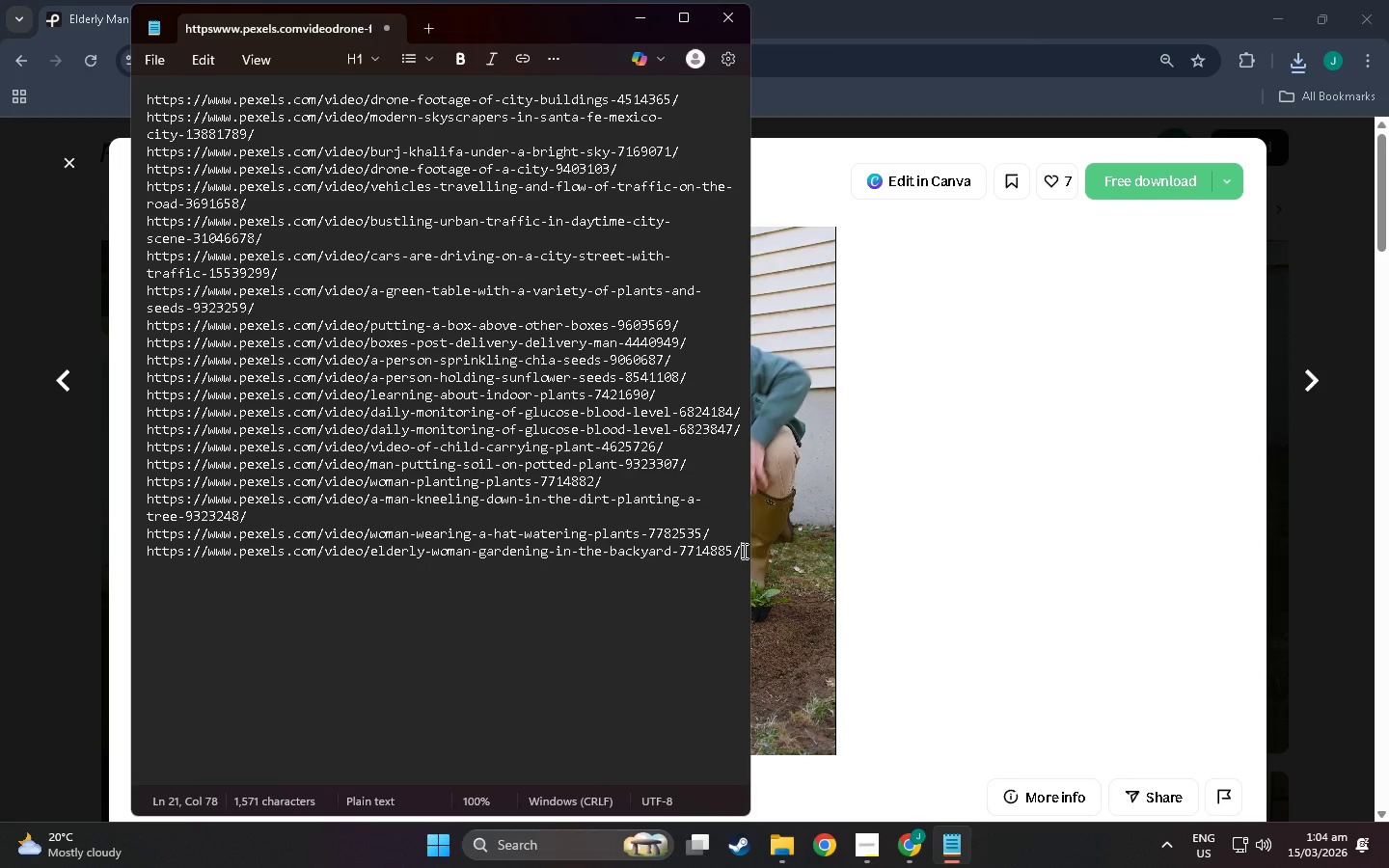 
key(Enter)
 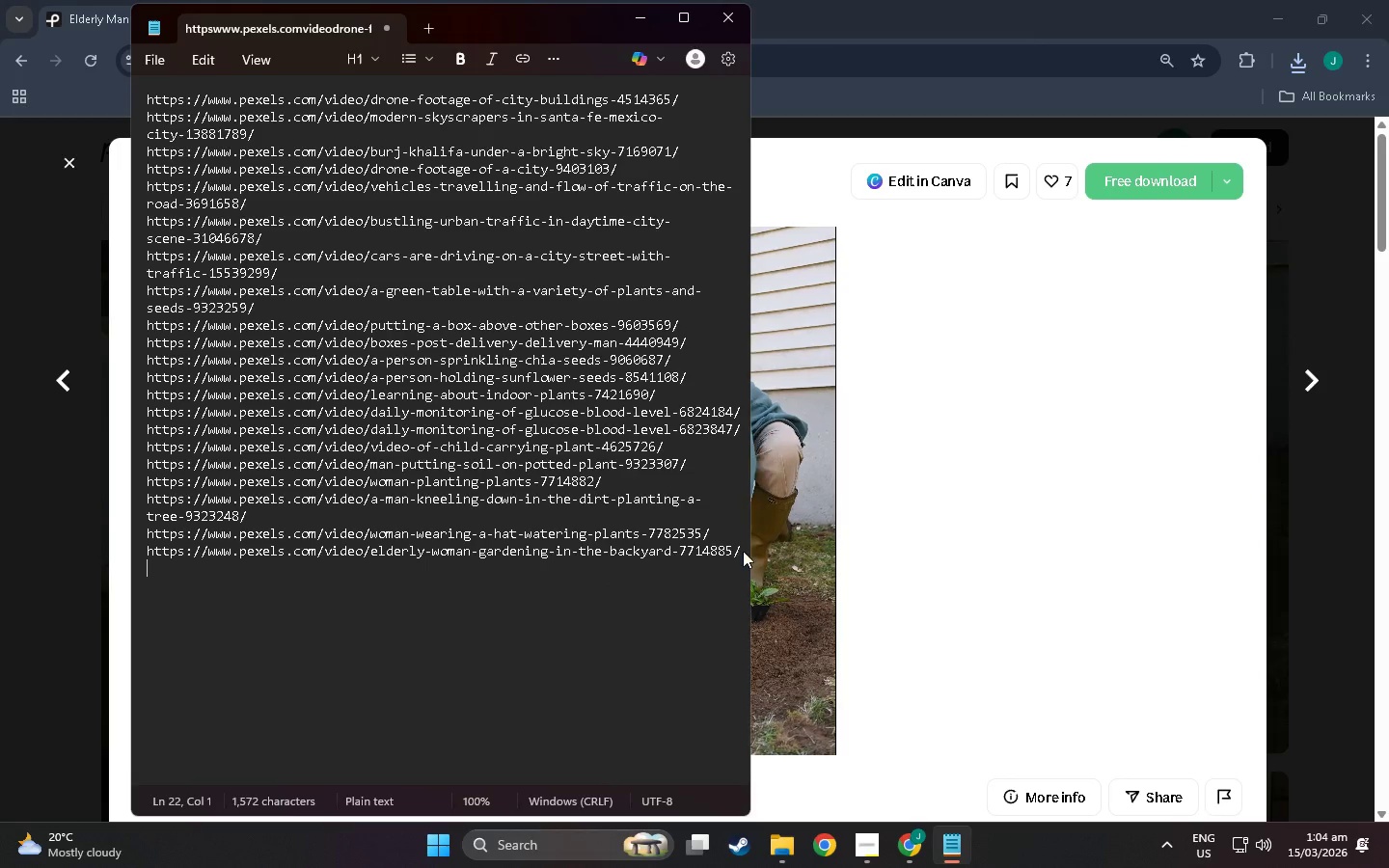 
key(Control+ControlLeft)
 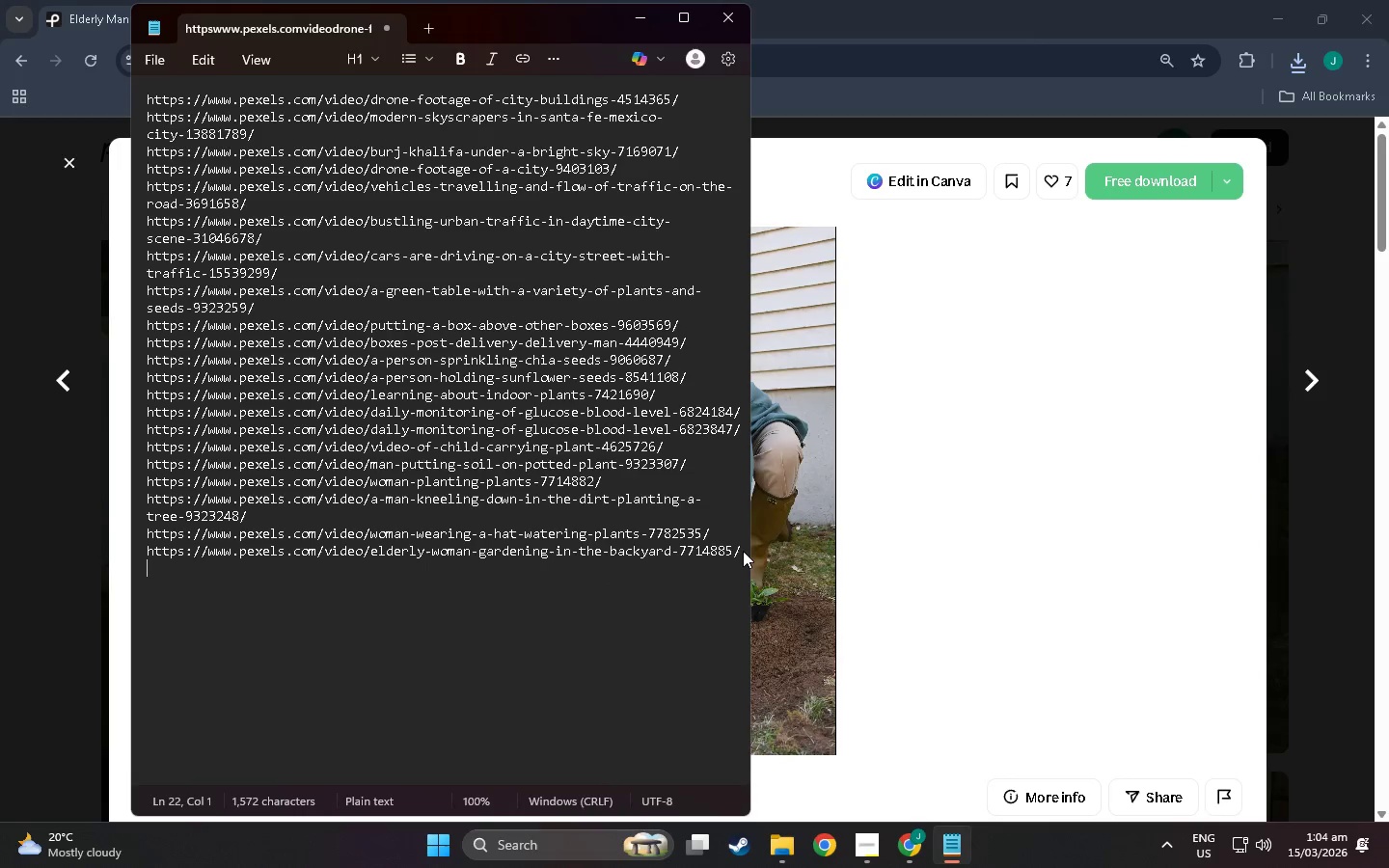 
key(Control+V)
 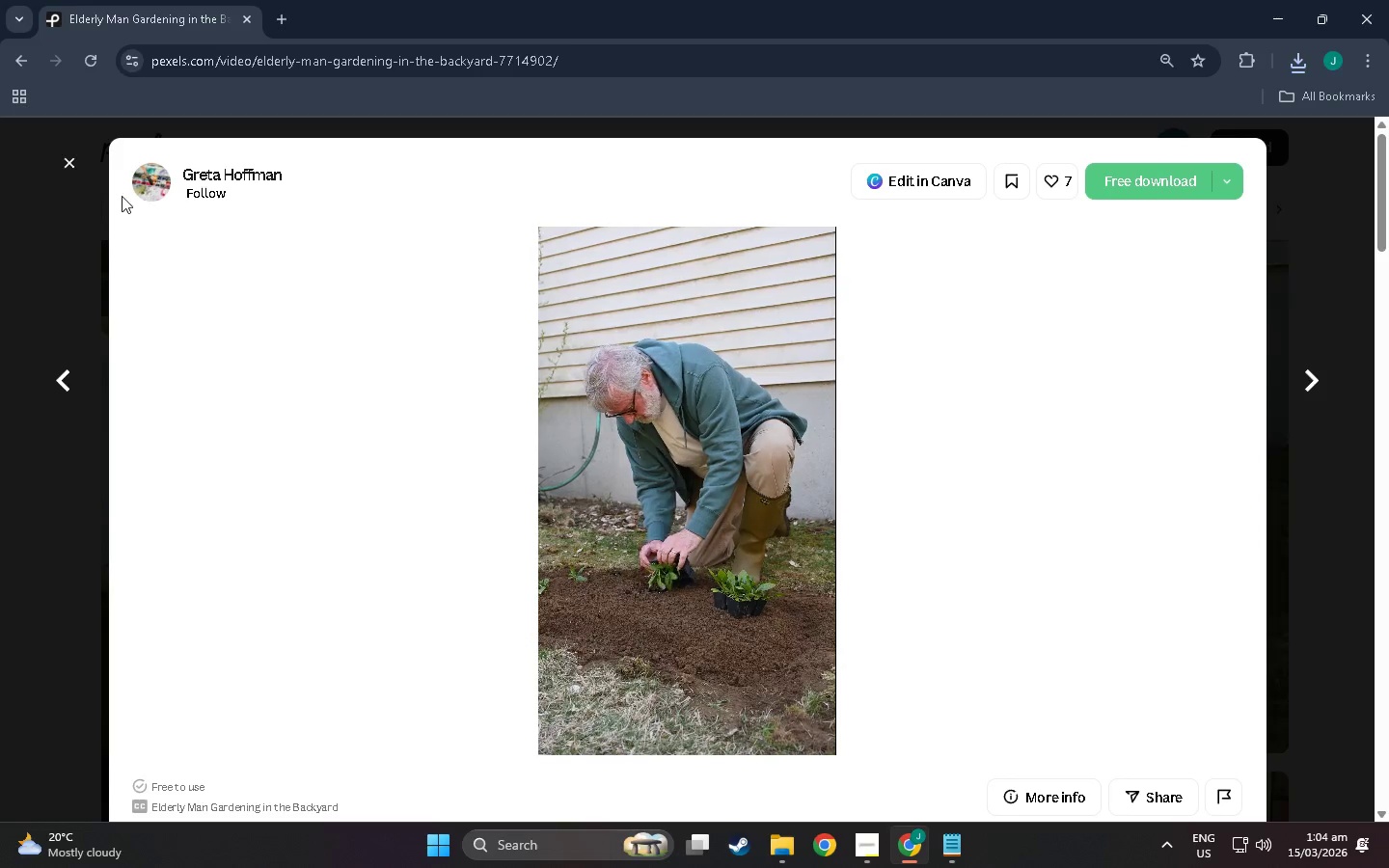 
left_click([70, 163])
 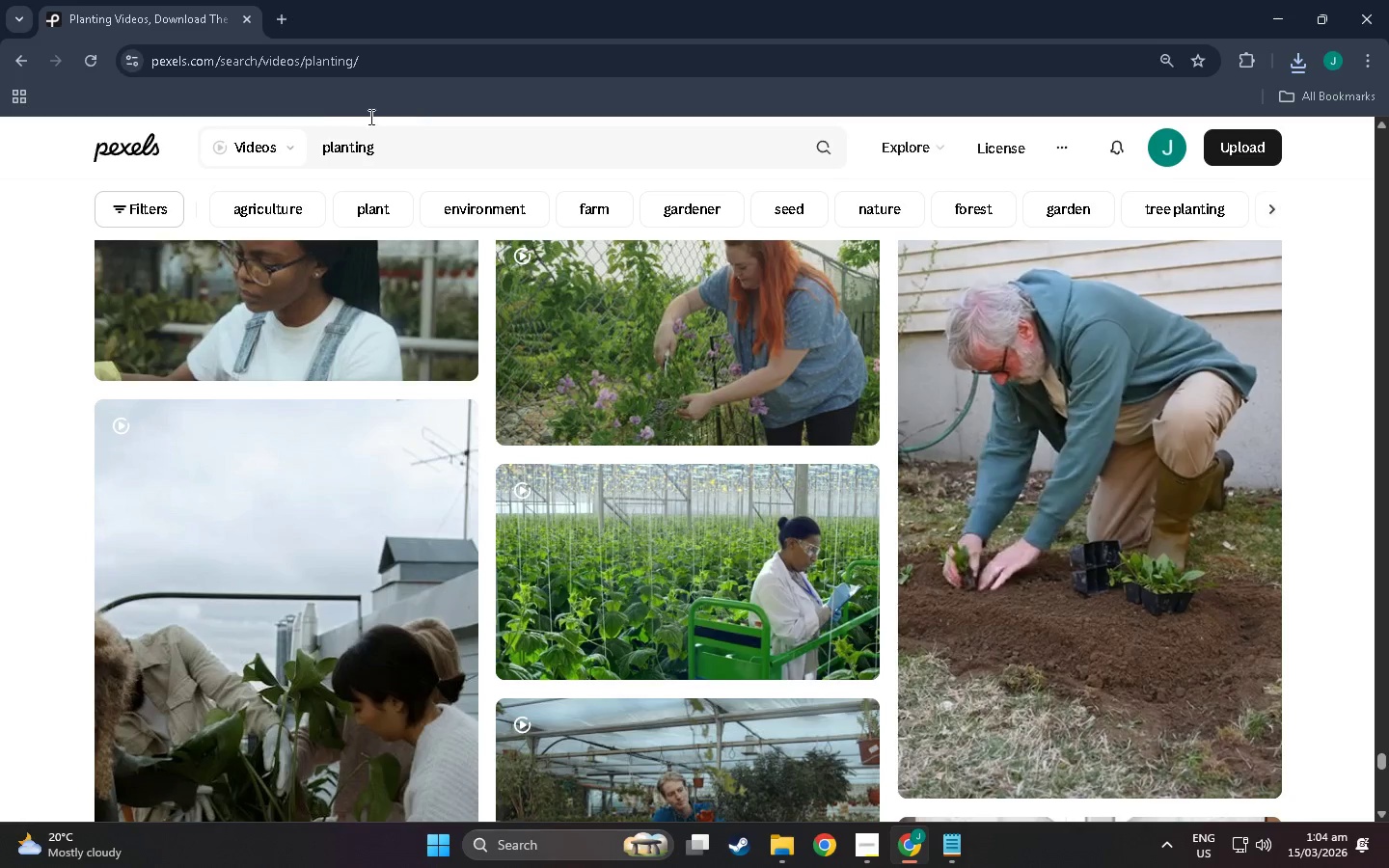 
left_click_drag(start_coordinate=[395, 145], to_coordinate=[223, 138])
 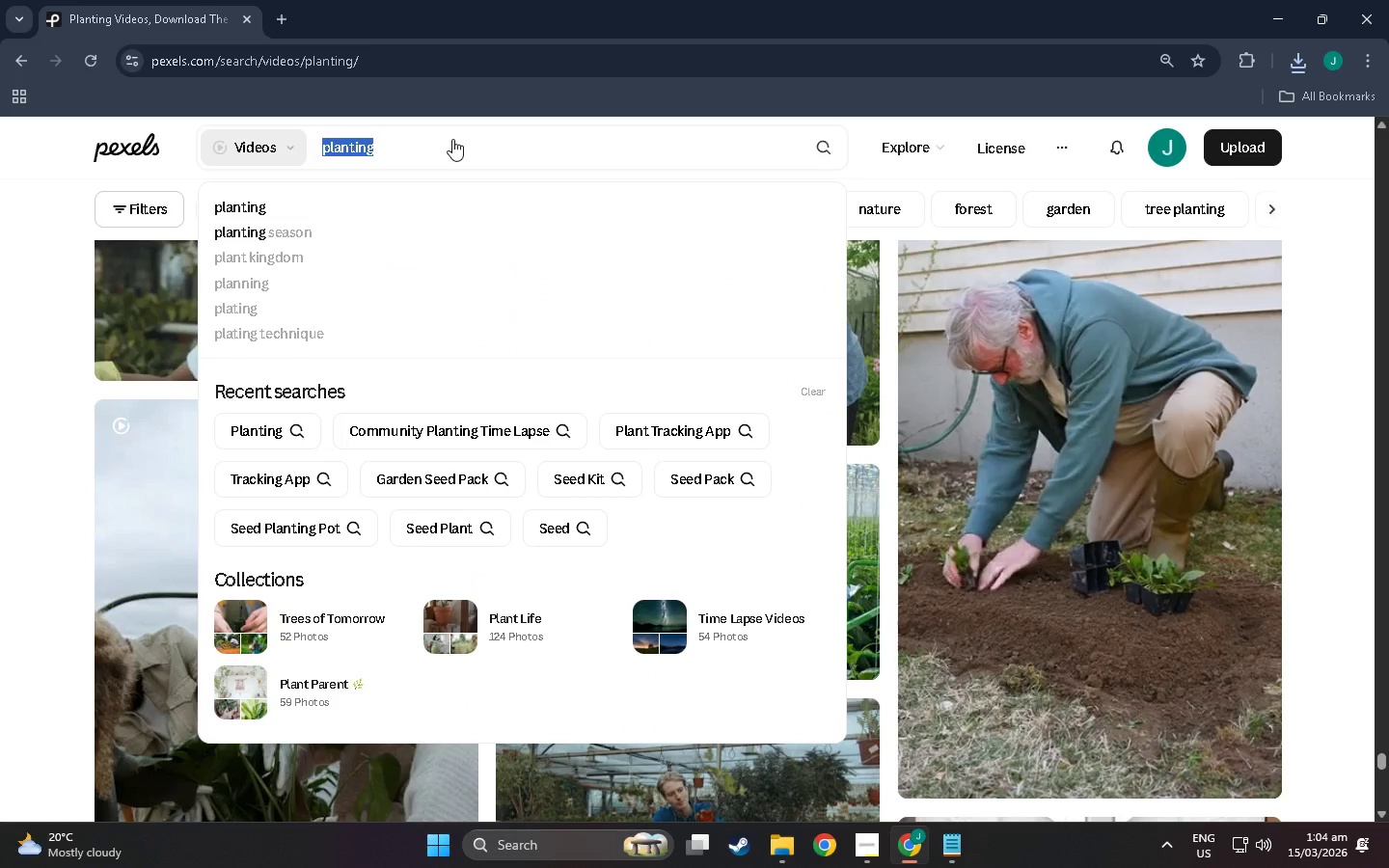 
type(h)
key(Backspace)
type(growing plants time )
key(Backspace)
type(lapse)
 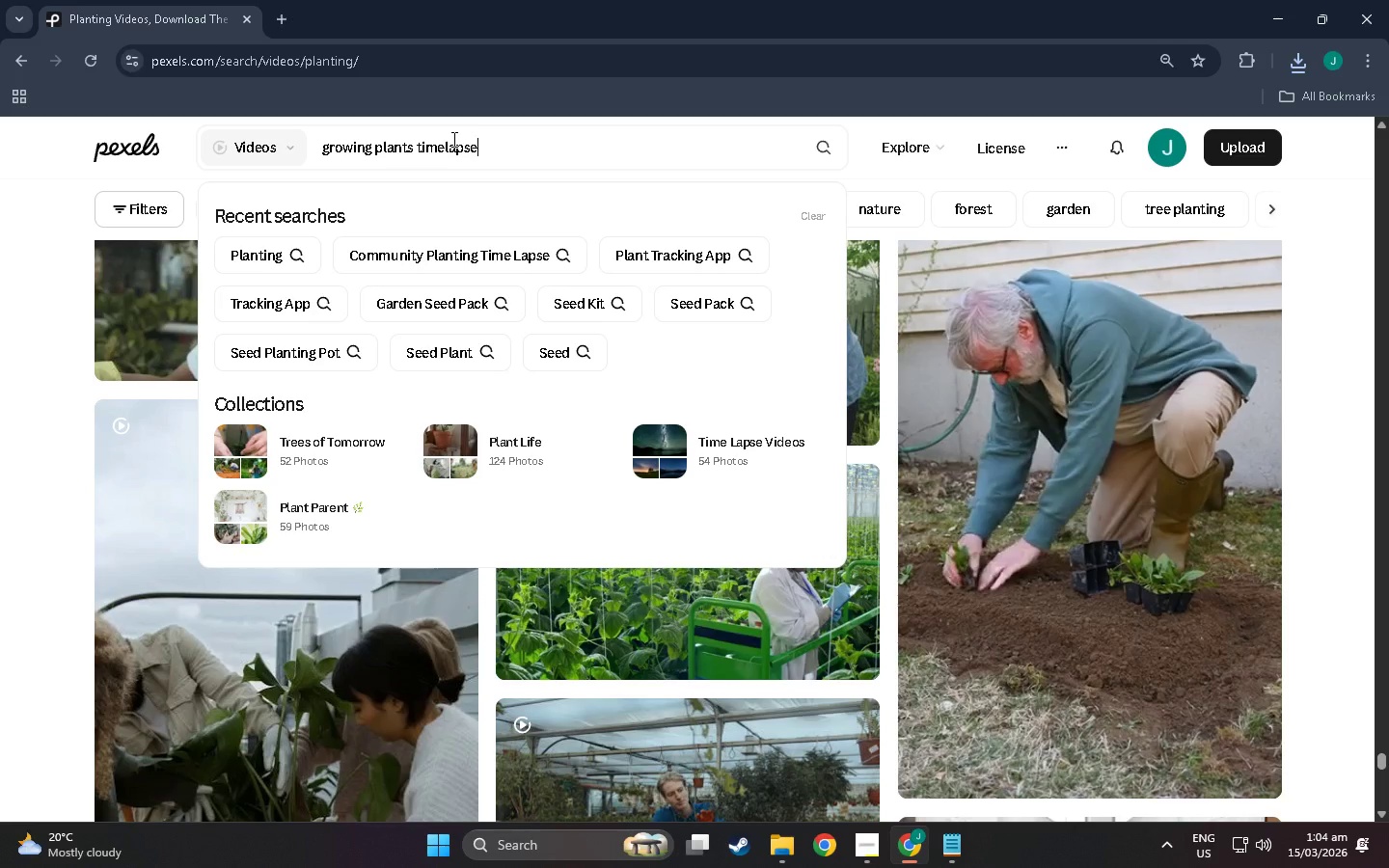 
key(Enter)
 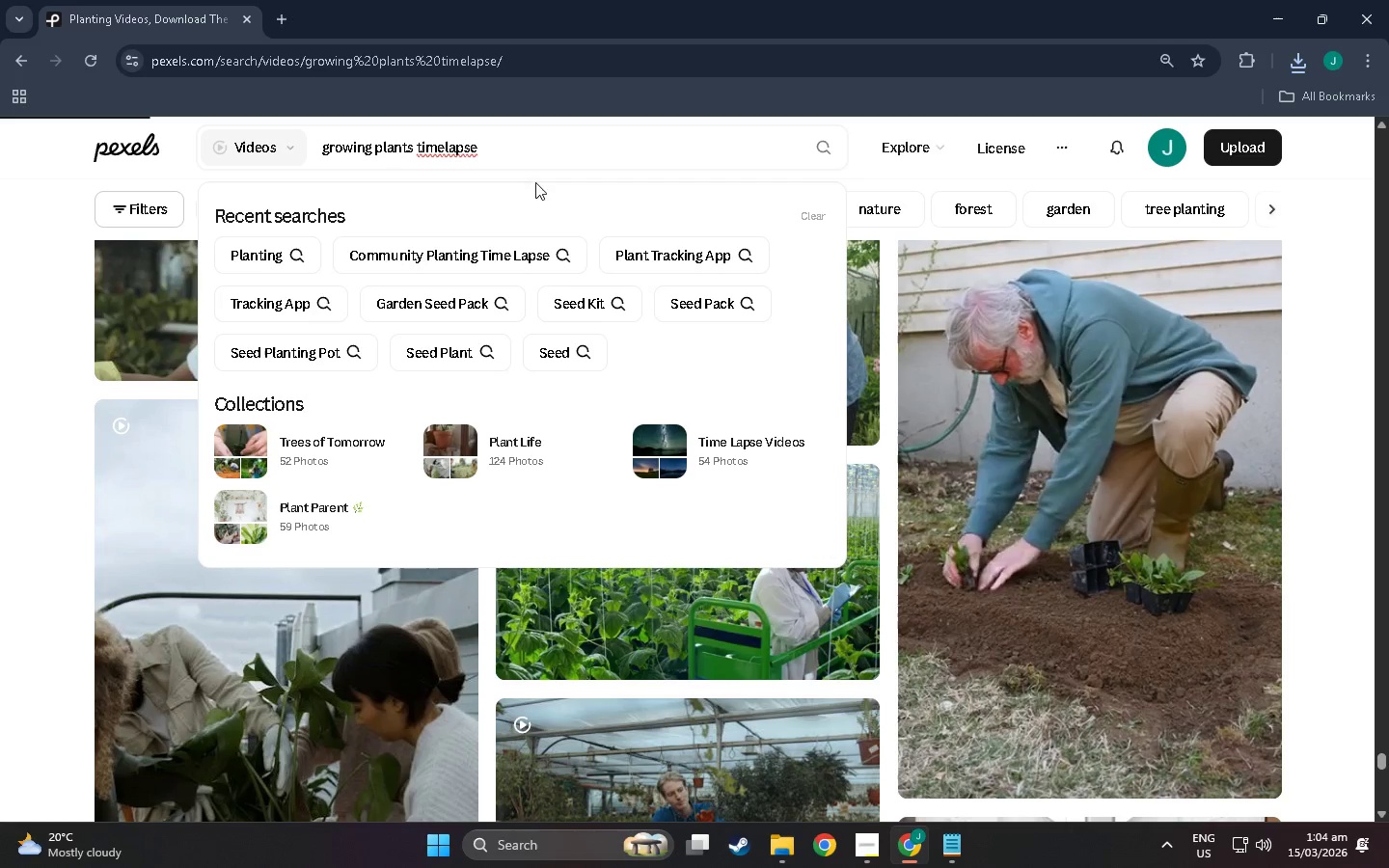 
left_click([447, 146])
 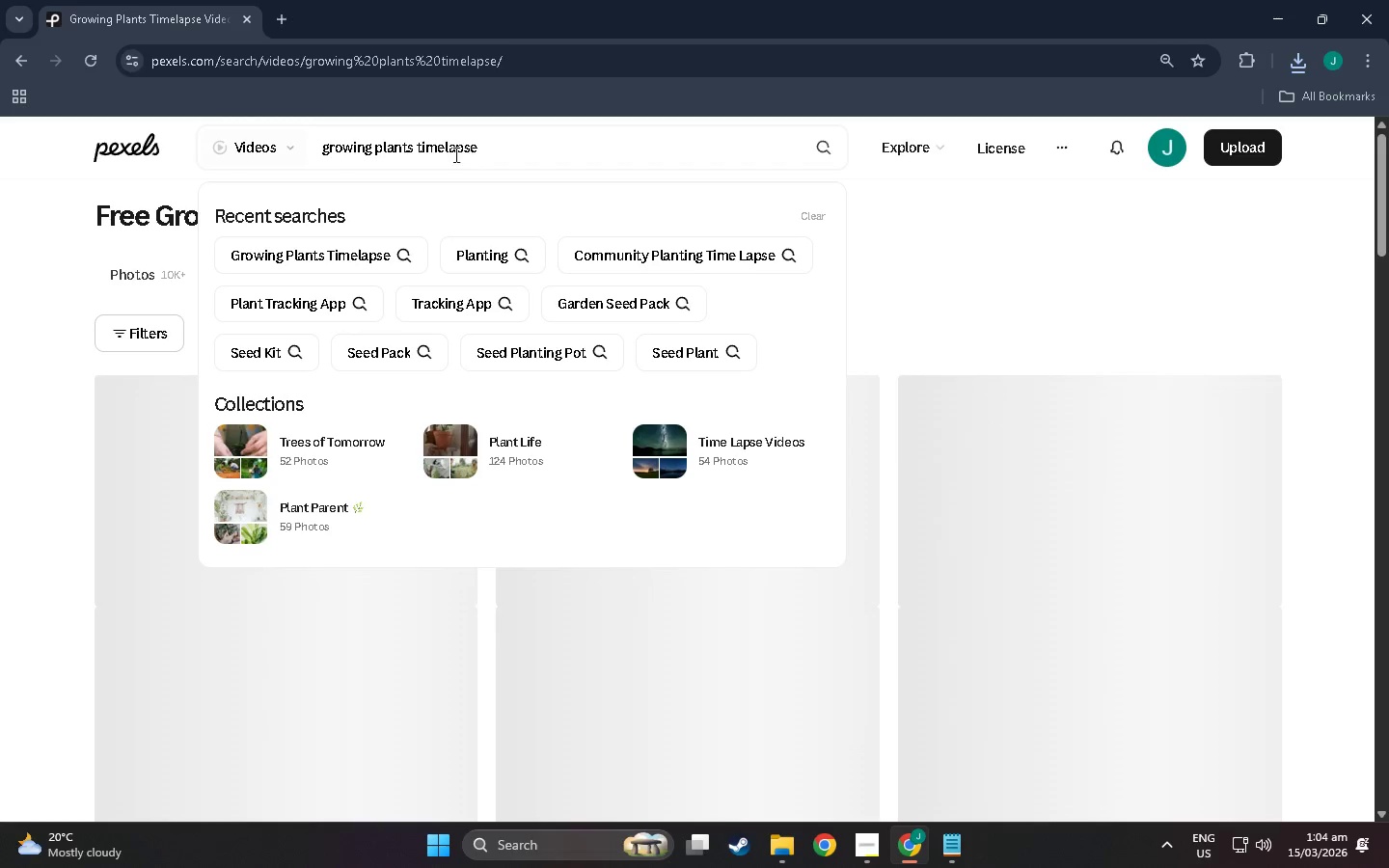 
left_click([447, 151])
 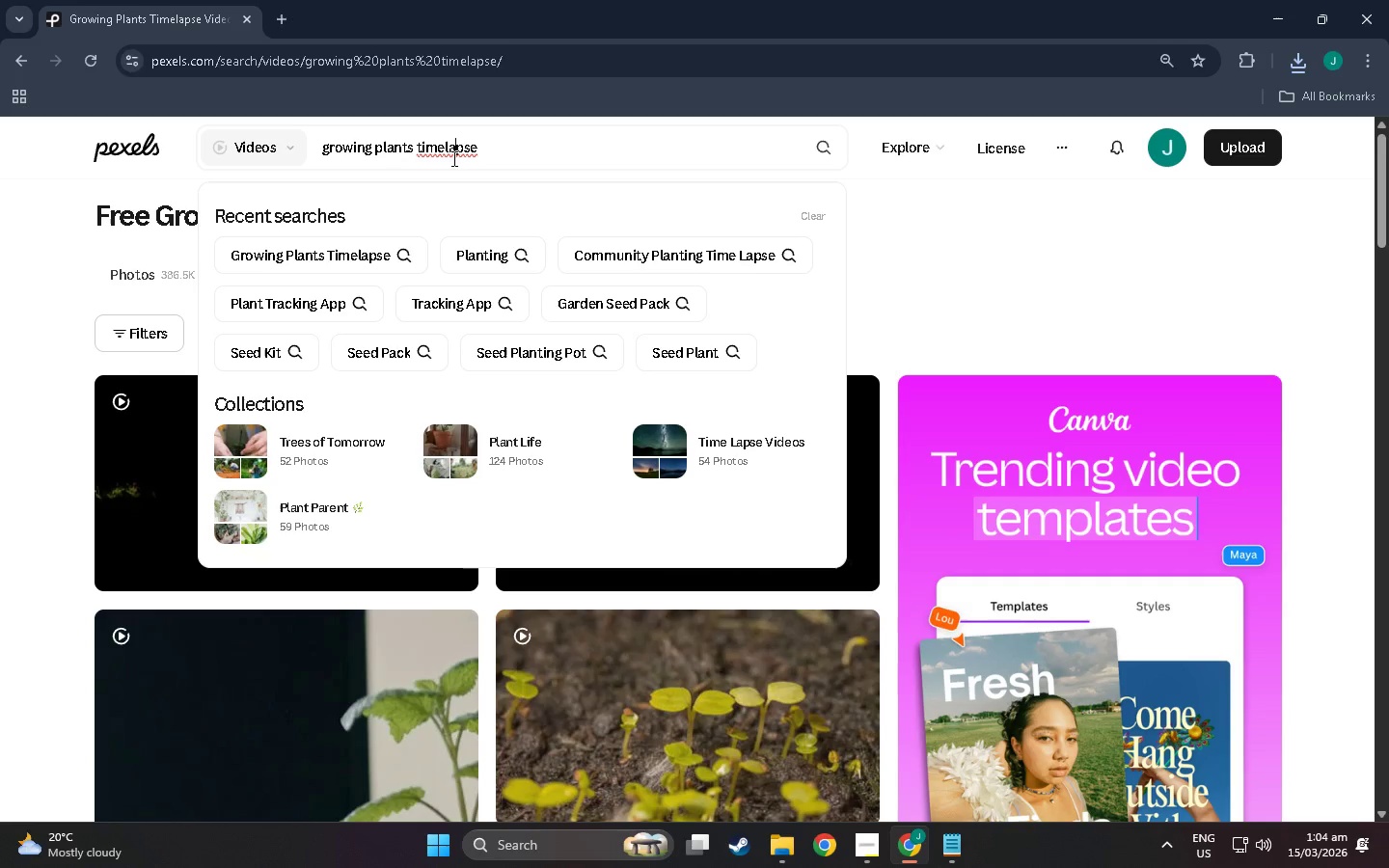 
double_click([444, 158])
 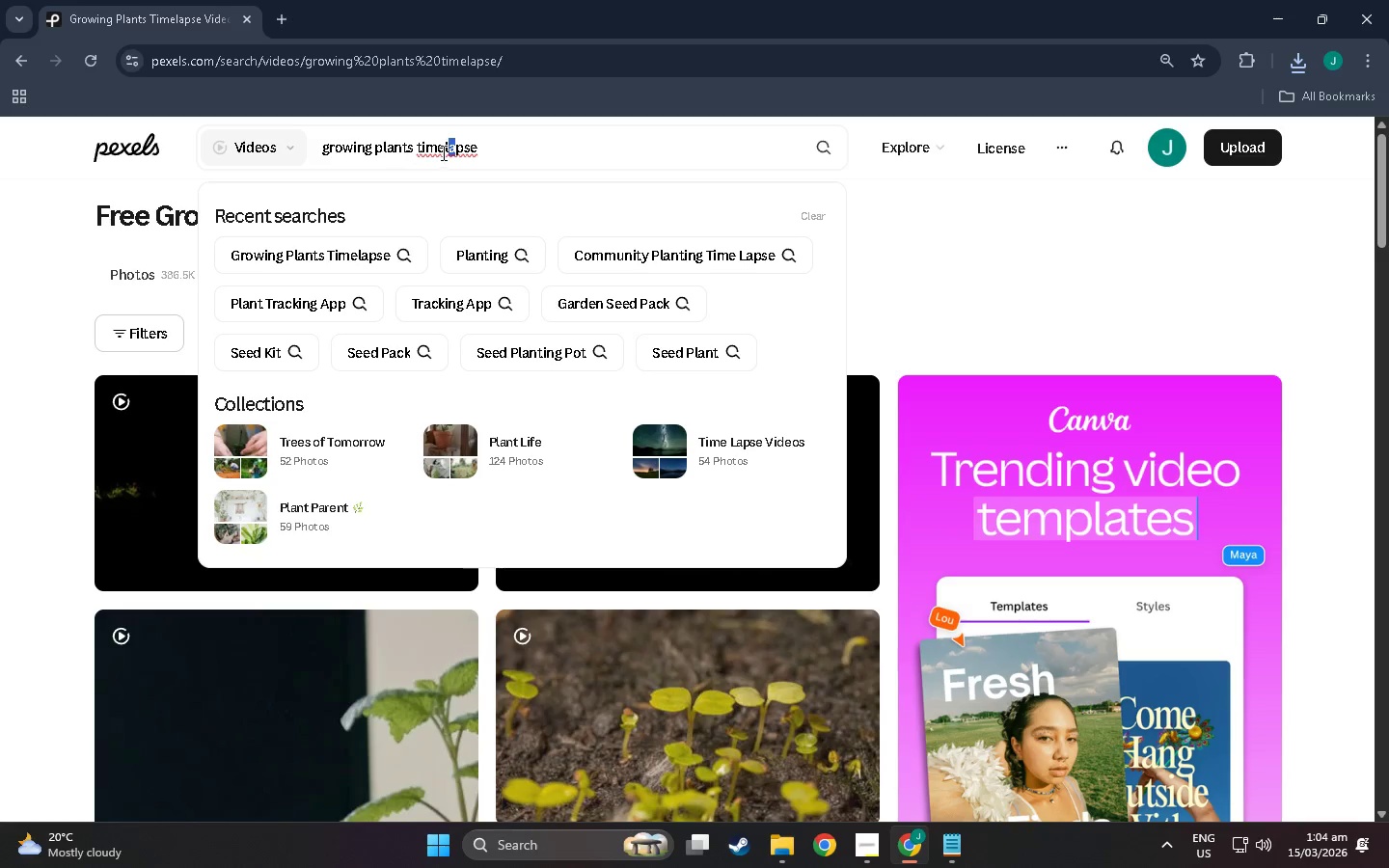 
double_click([442, 149])
 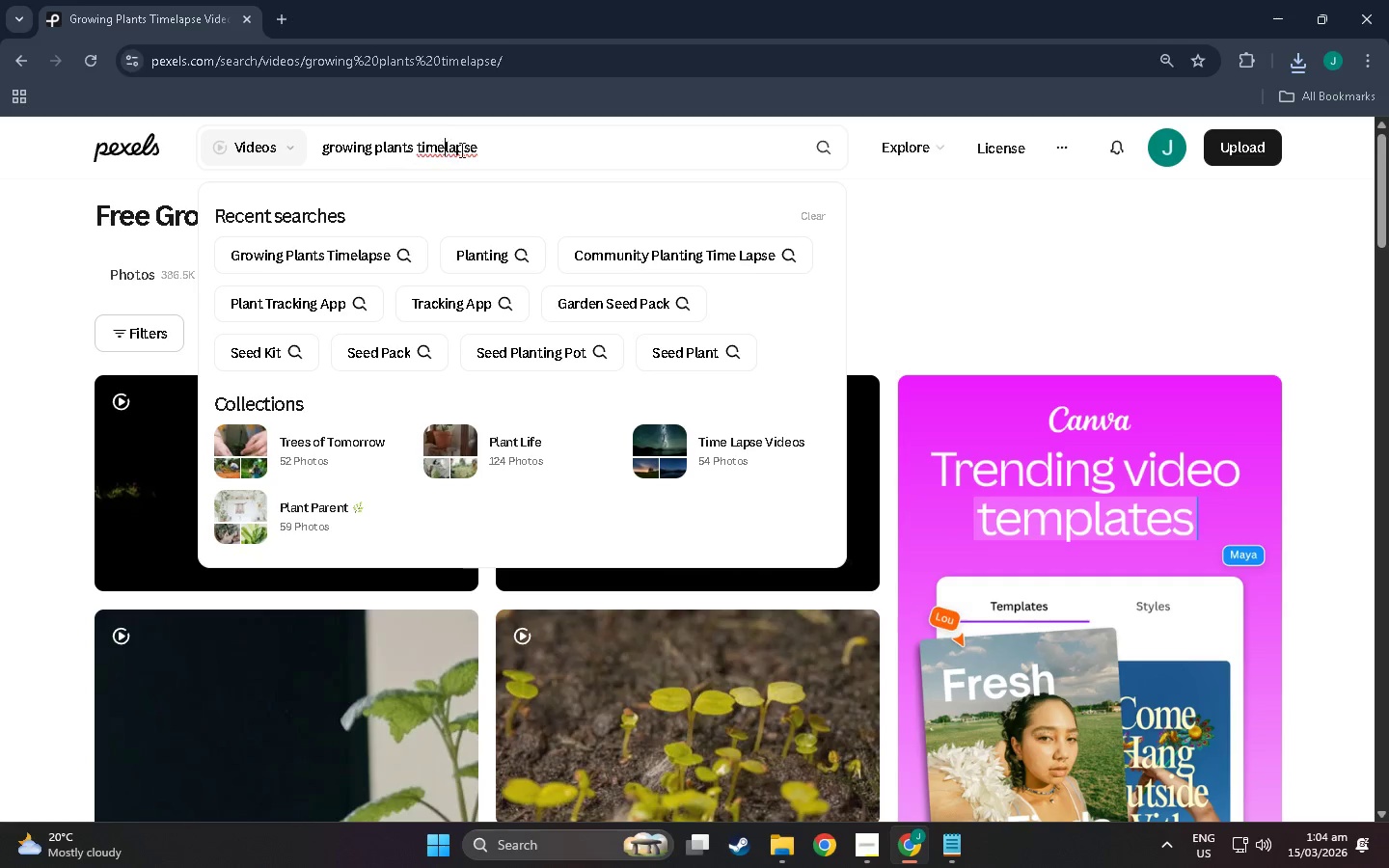 
key(Space)
 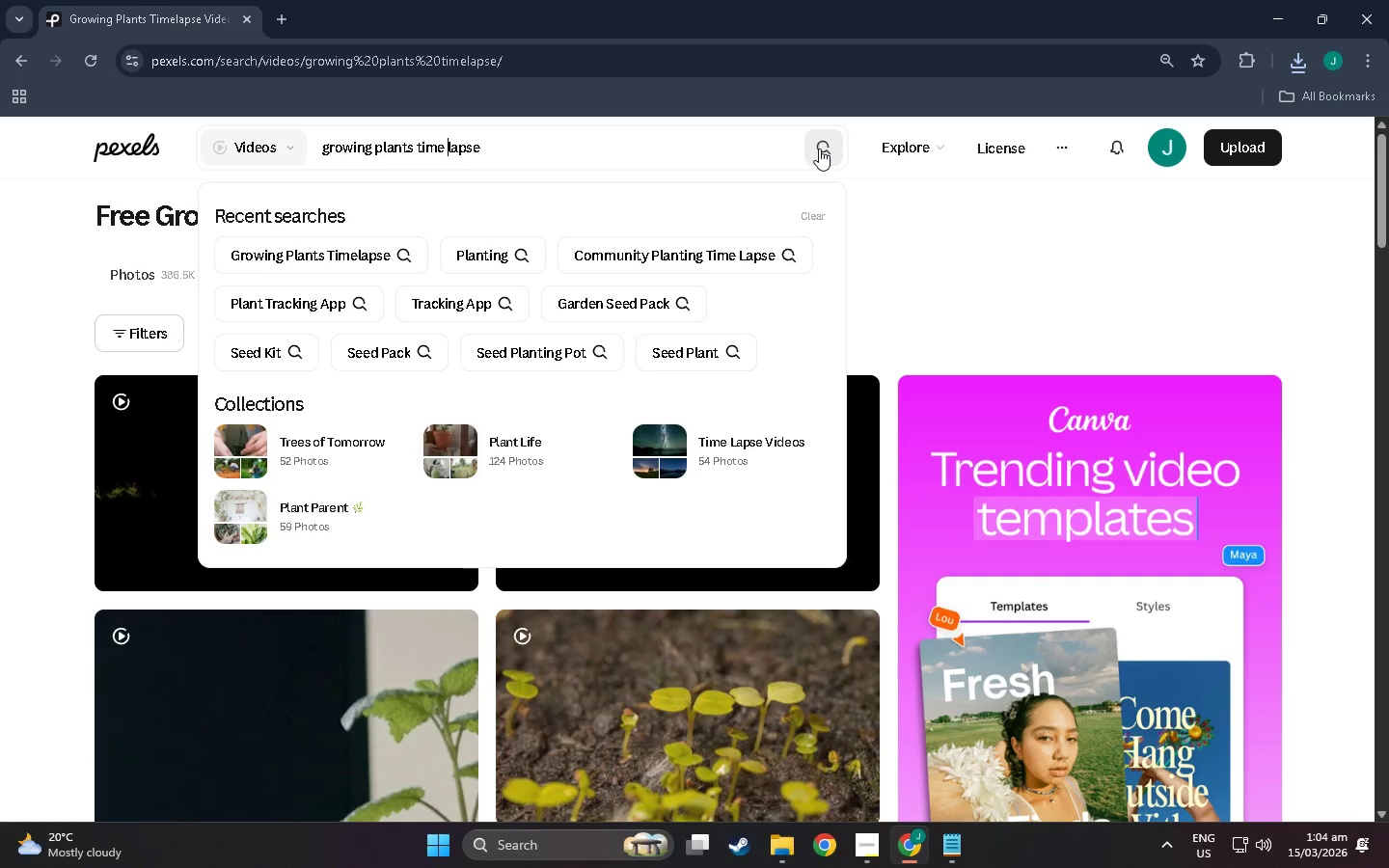 
left_click([823, 149])
 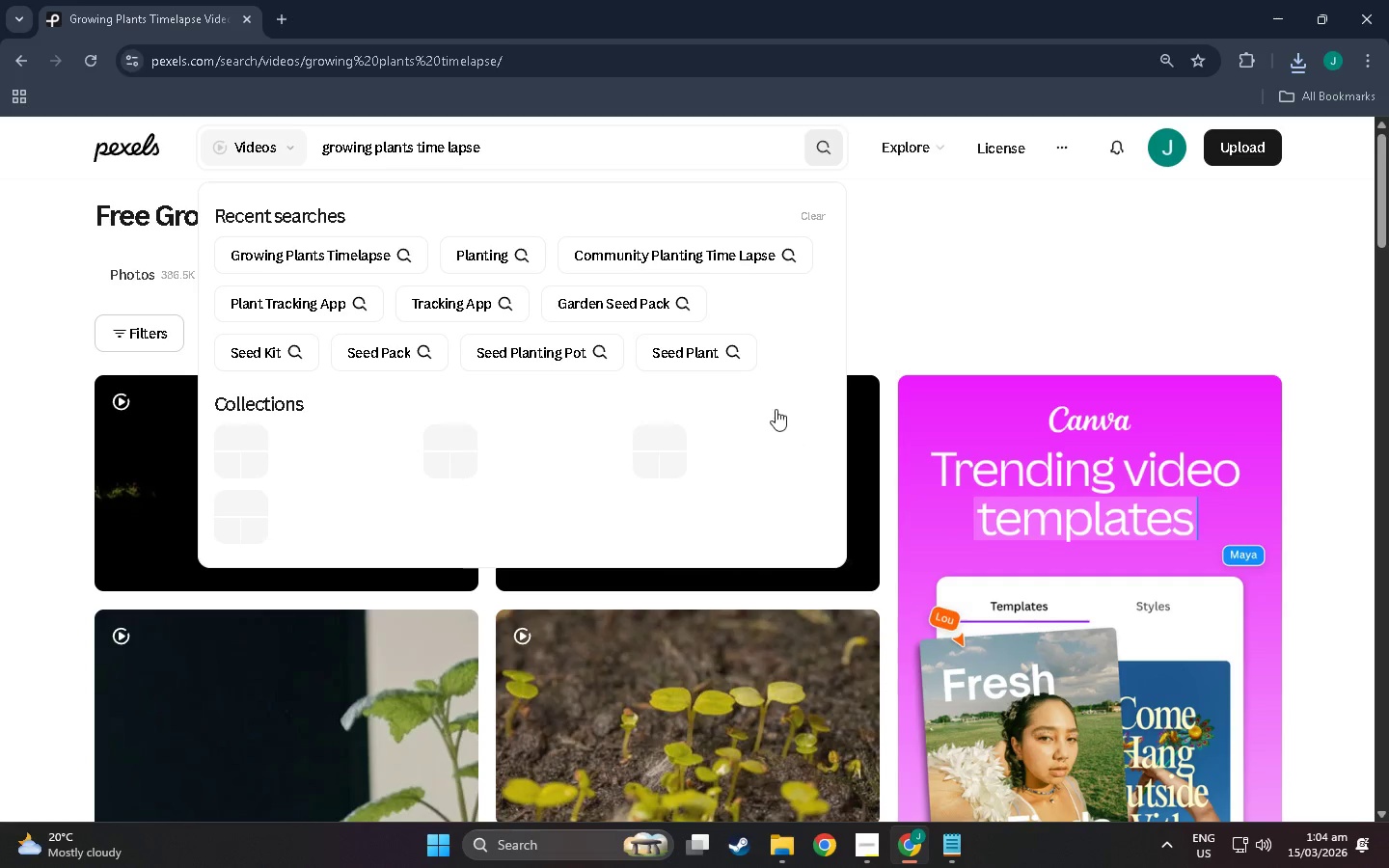 
scroll: coordinate [860, 467], scroll_direction: down, amount: 6.0
 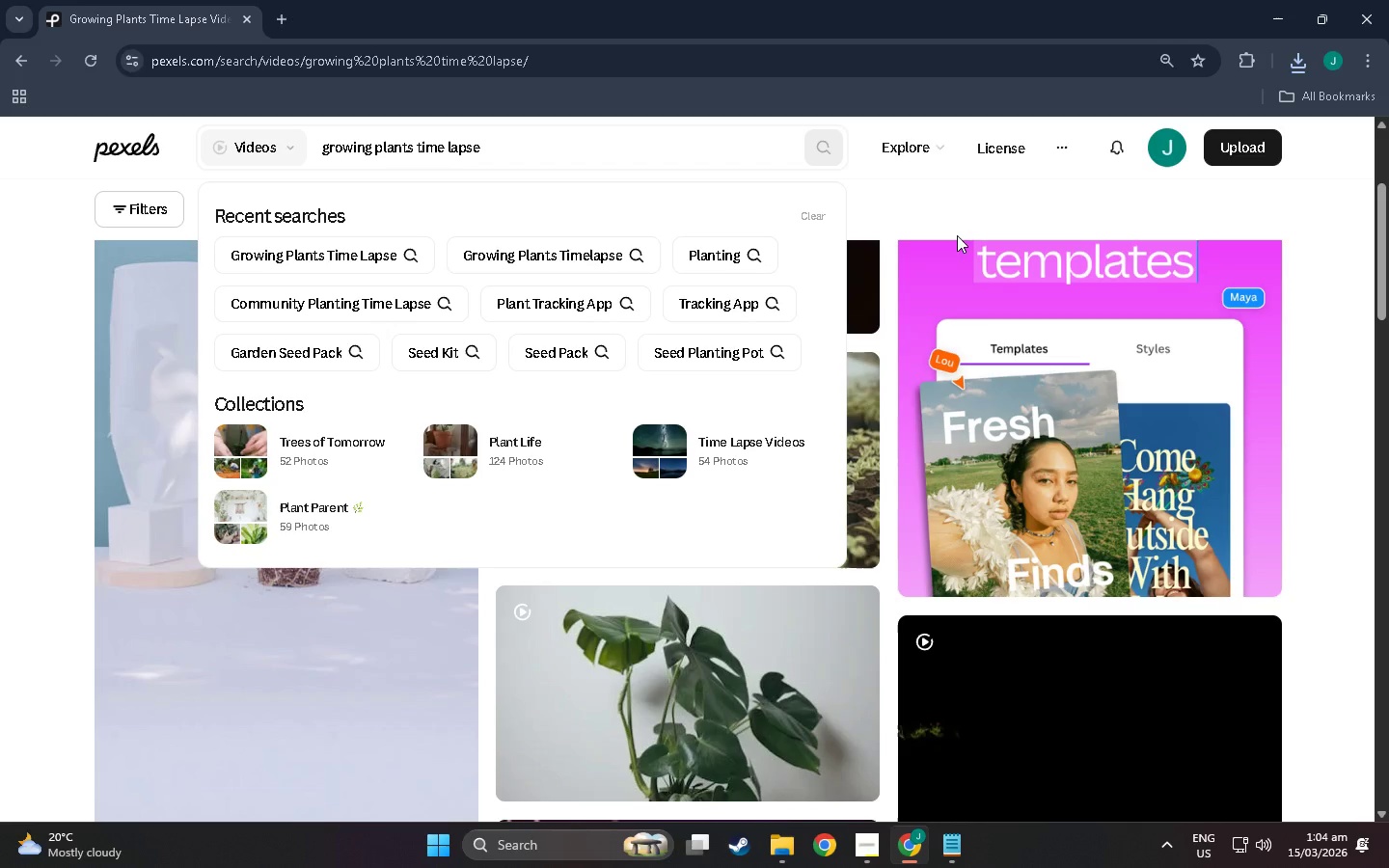 
left_click([957, 204])
 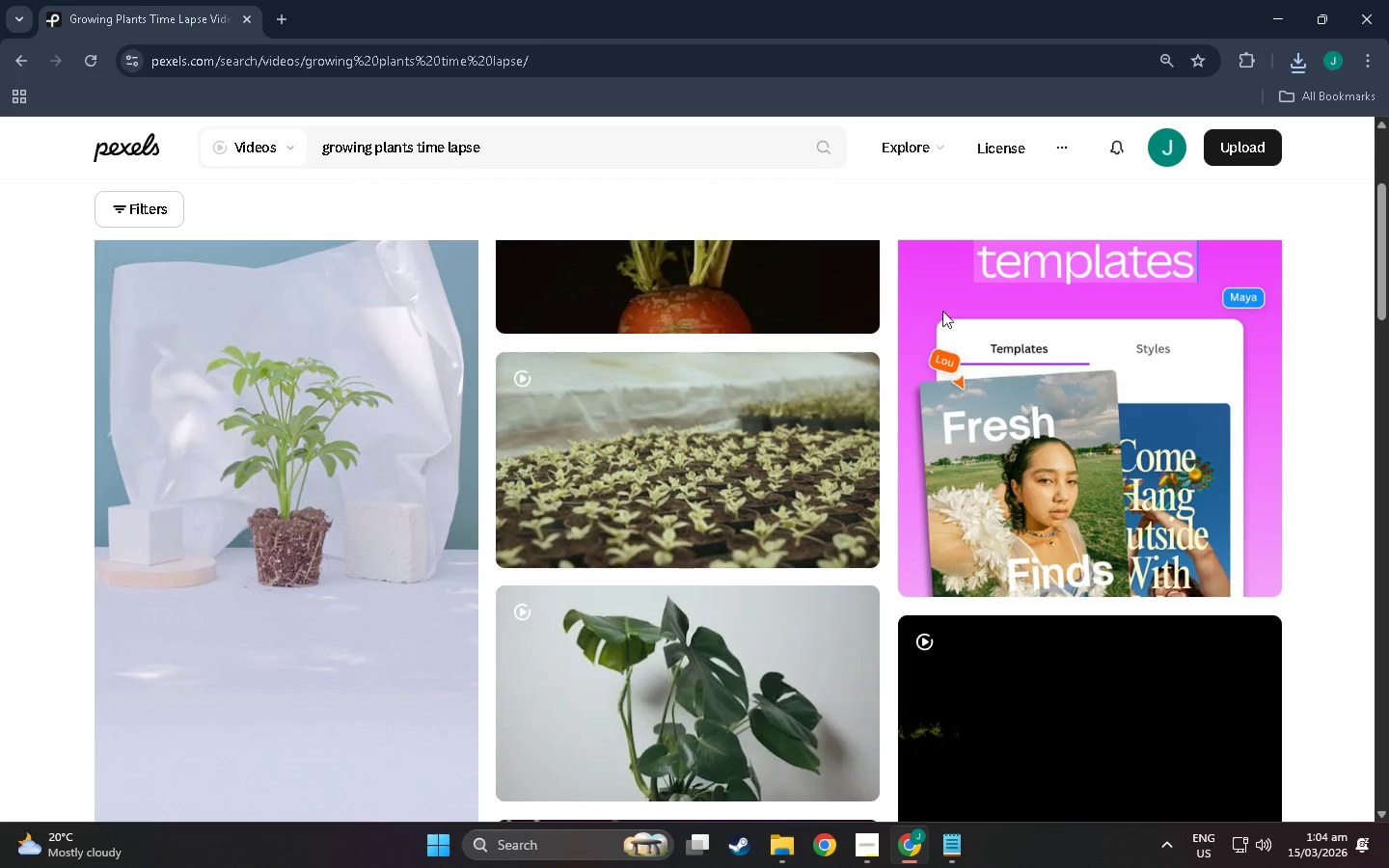 
scroll: coordinate [610, 483], scroll_direction: down, amount: 148.0
 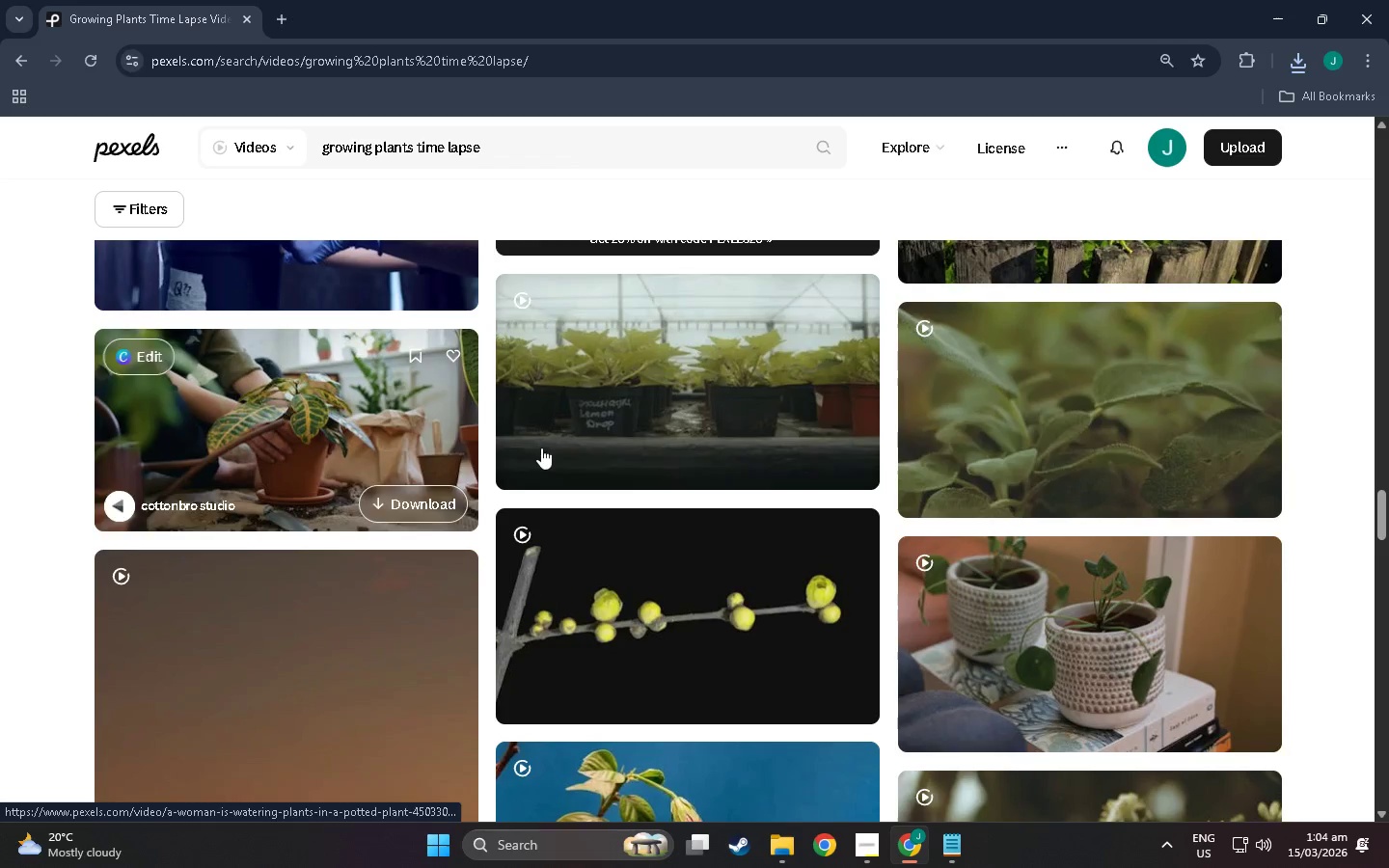 
scroll: coordinate [620, 464], scroll_direction: down, amount: 3.0
 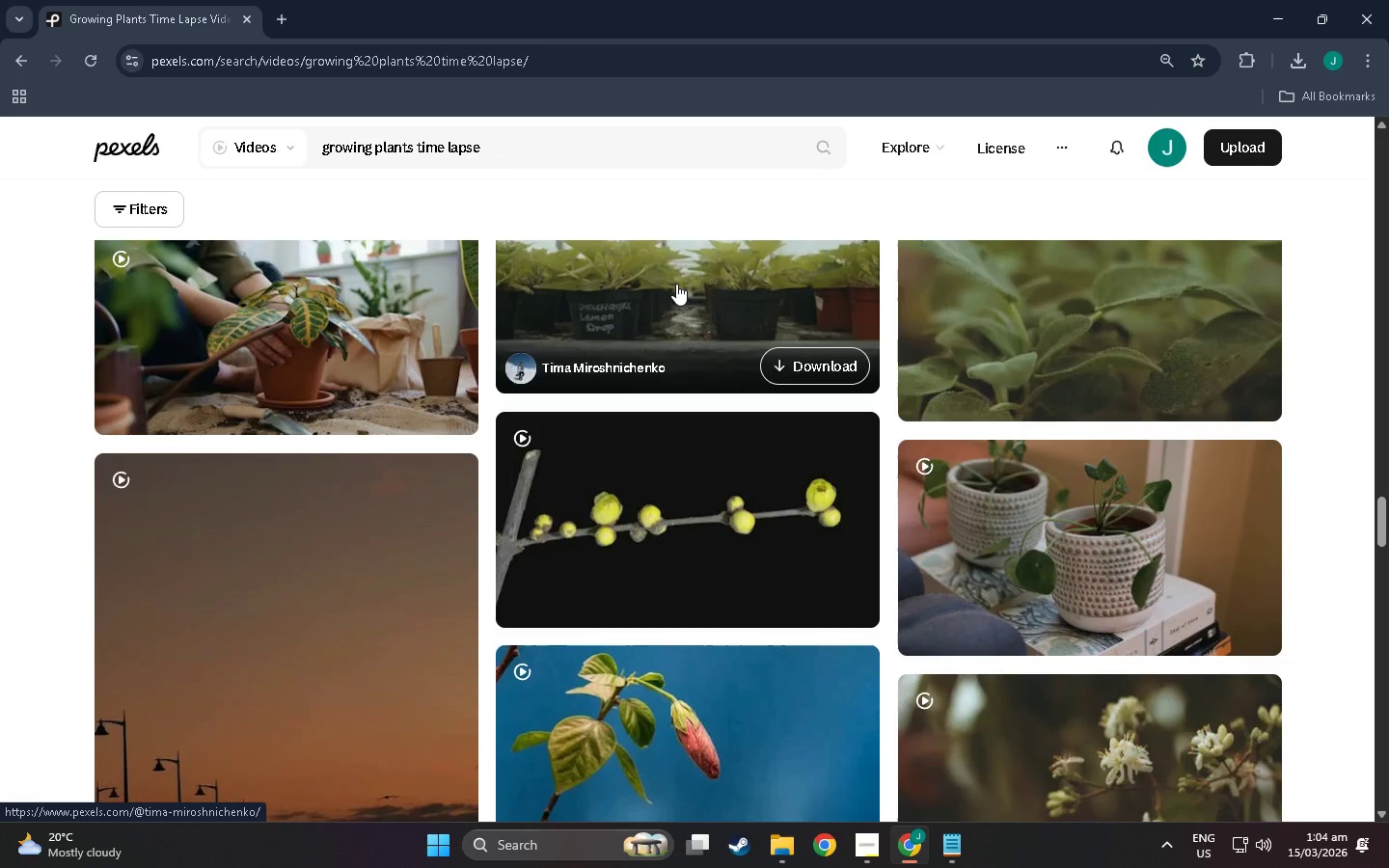 
scroll: coordinate [668, 407], scroll_direction: up, amount: 3.0